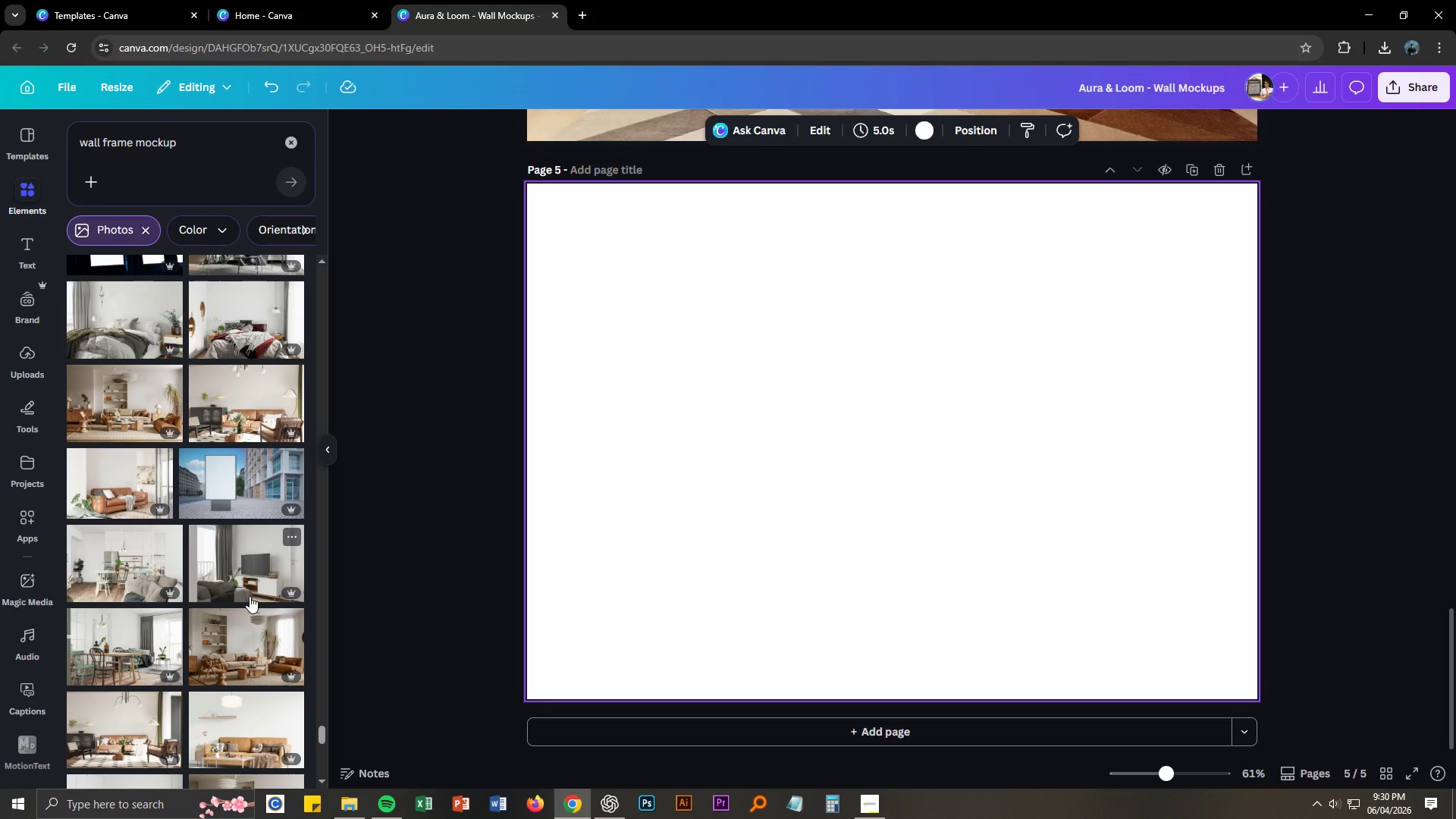 
scroll: coordinate [249, 596], scroll_direction: down, amount: 9.0
 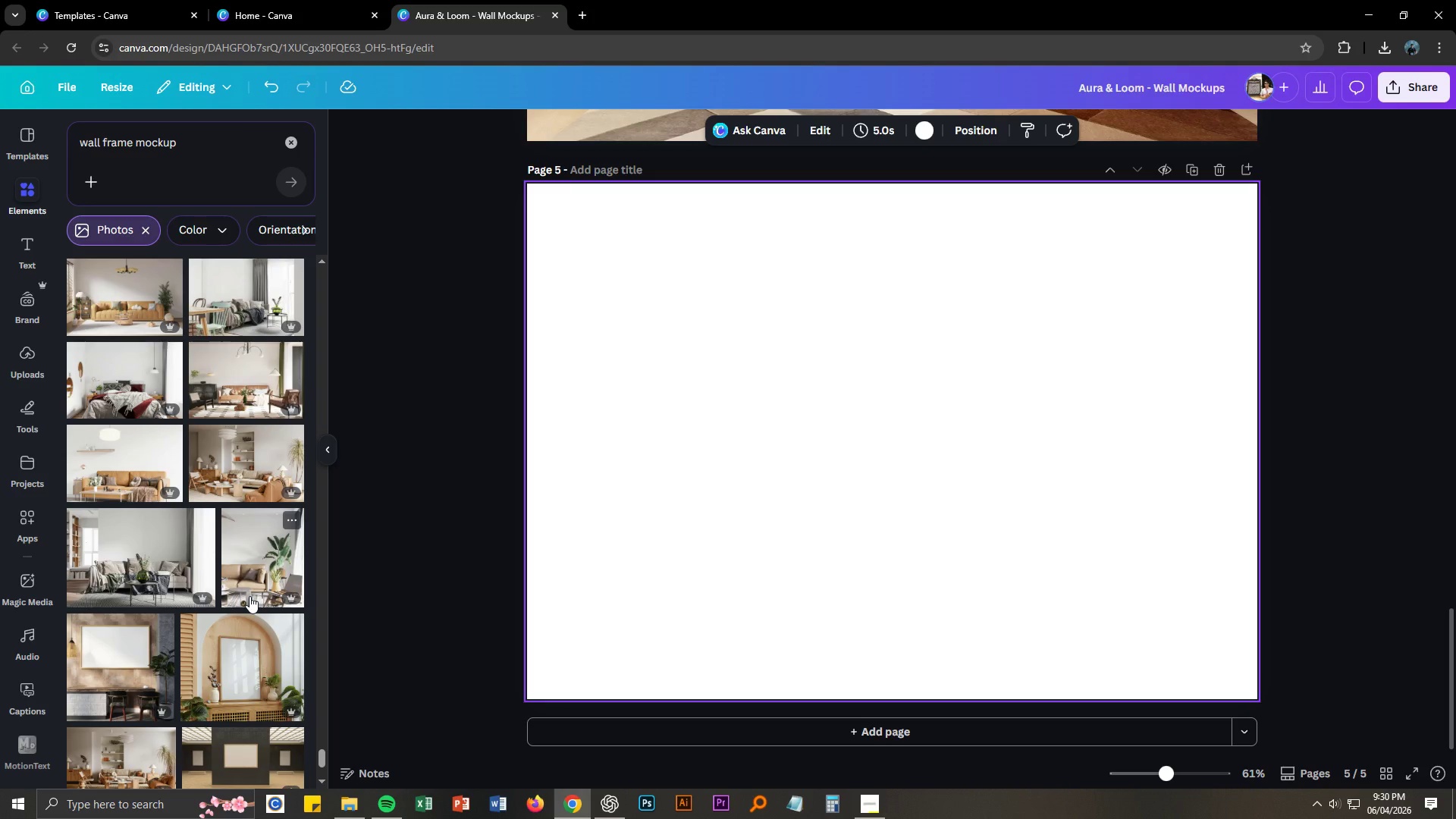 
mouse_move([162, 650])
 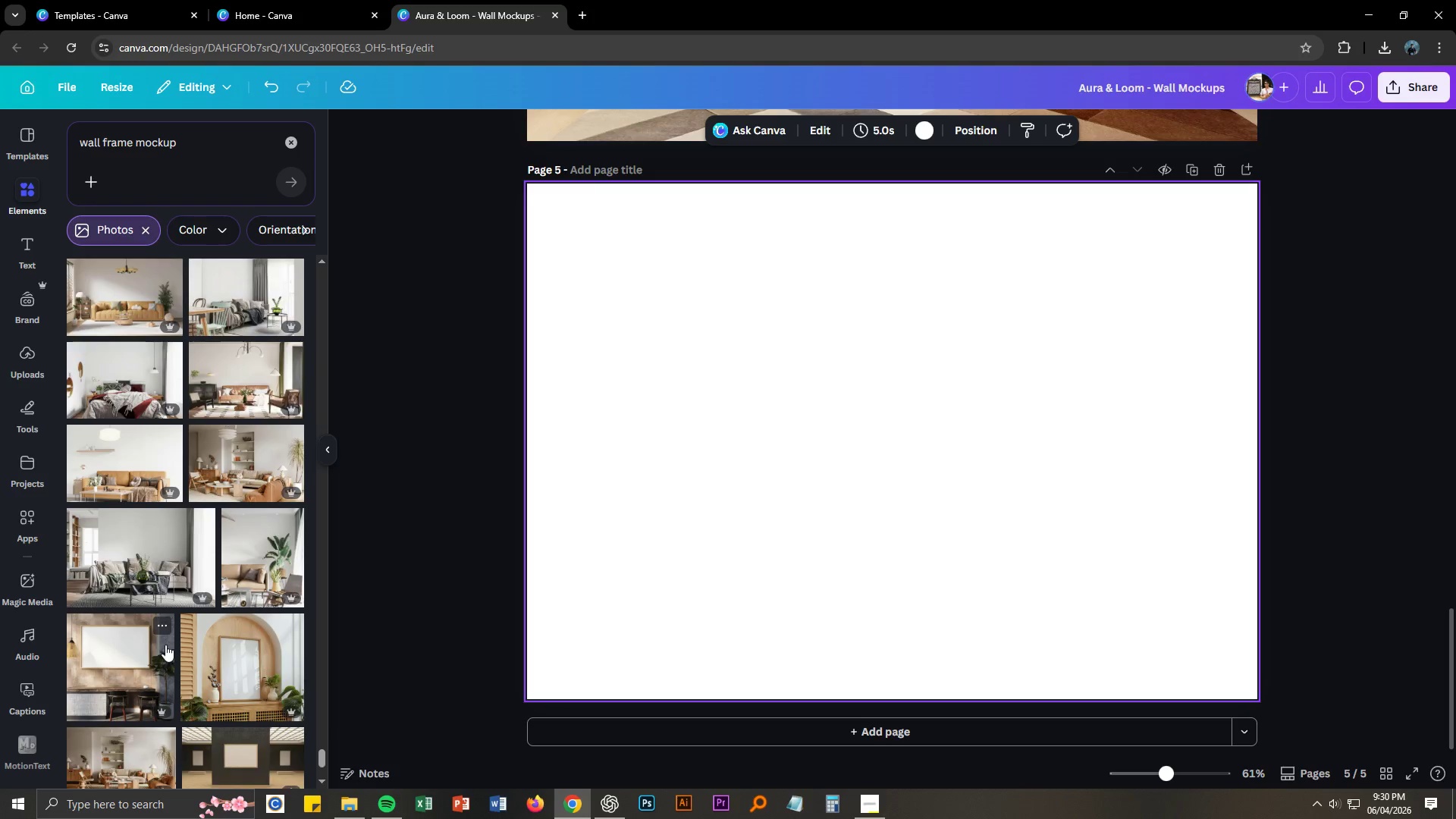 
scroll: coordinate [166, 644], scroll_direction: down, amount: 3.0
 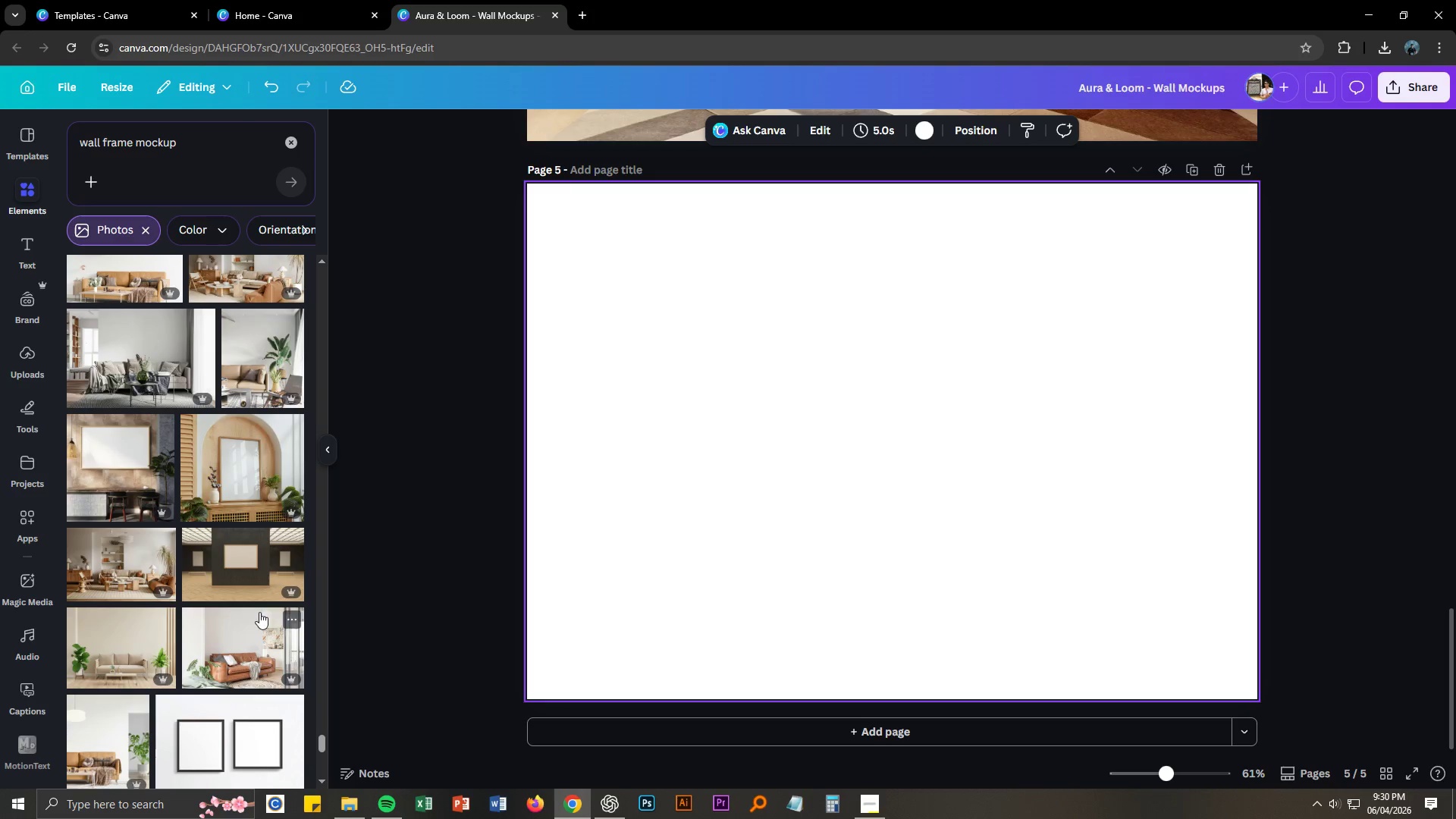 
left_click([265, 570])
 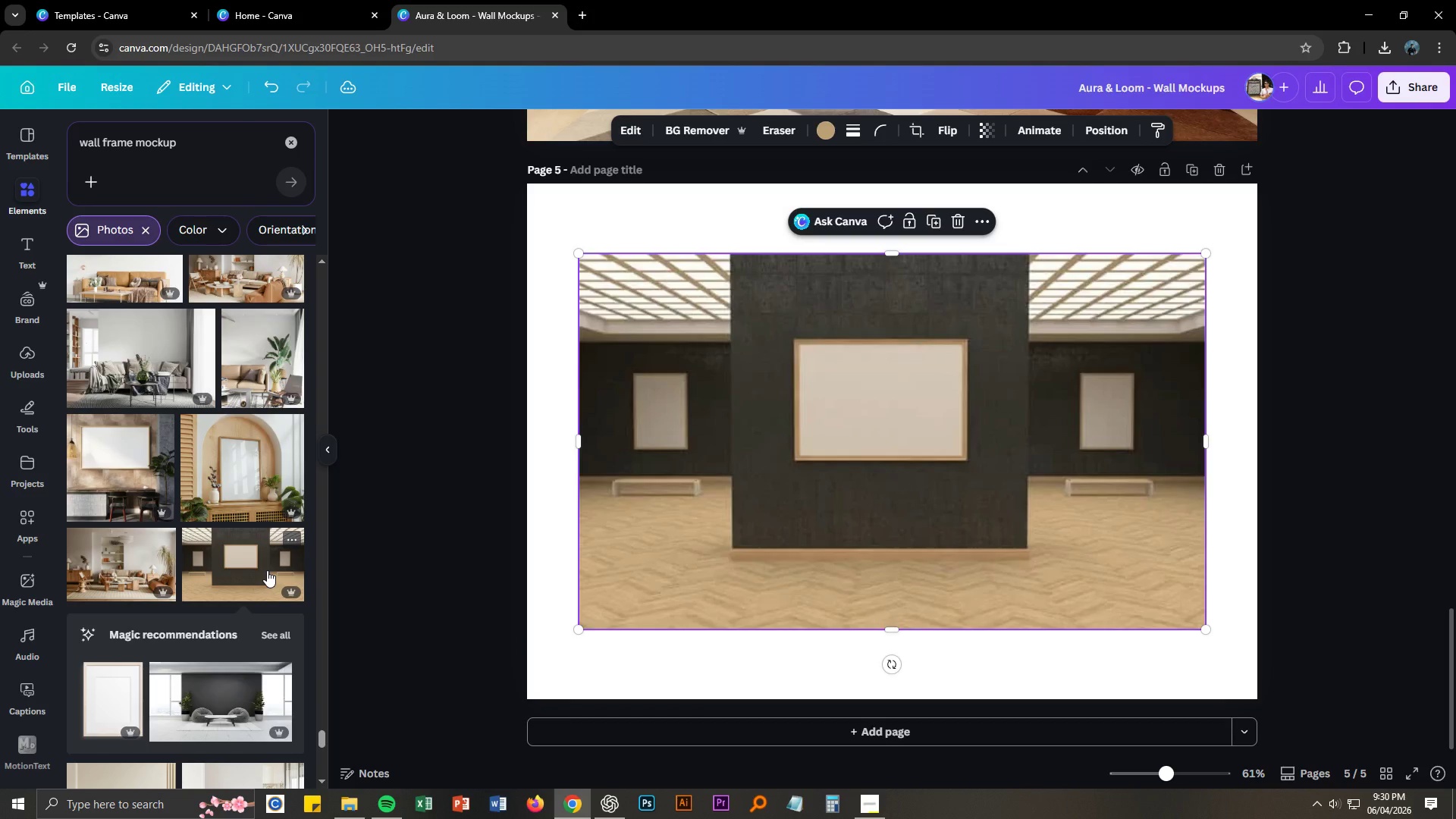 
left_click([788, 510])
 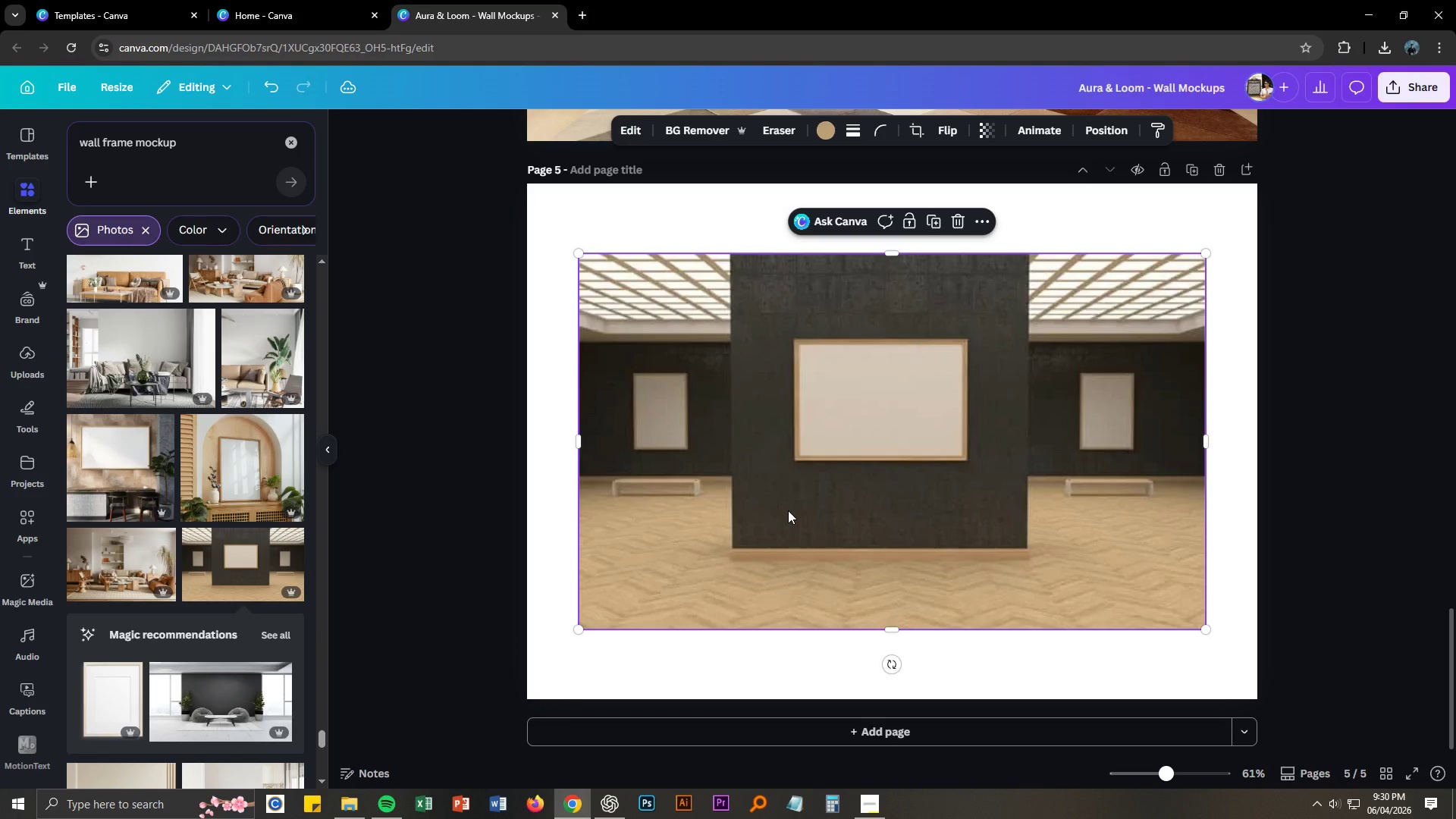 
key(Delete)
 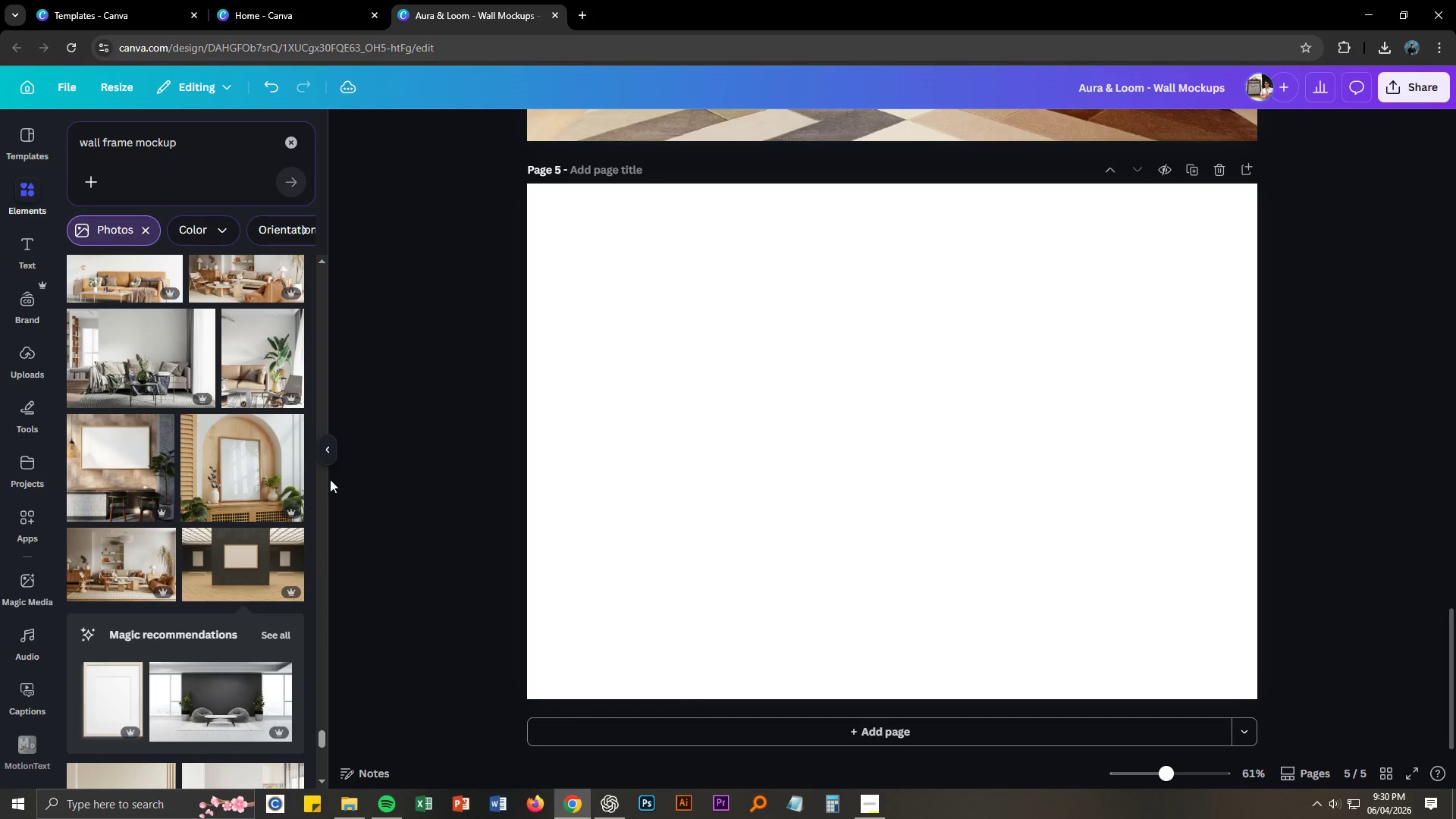 
scroll: coordinate [216, 464], scroll_direction: down, amount: 15.0
 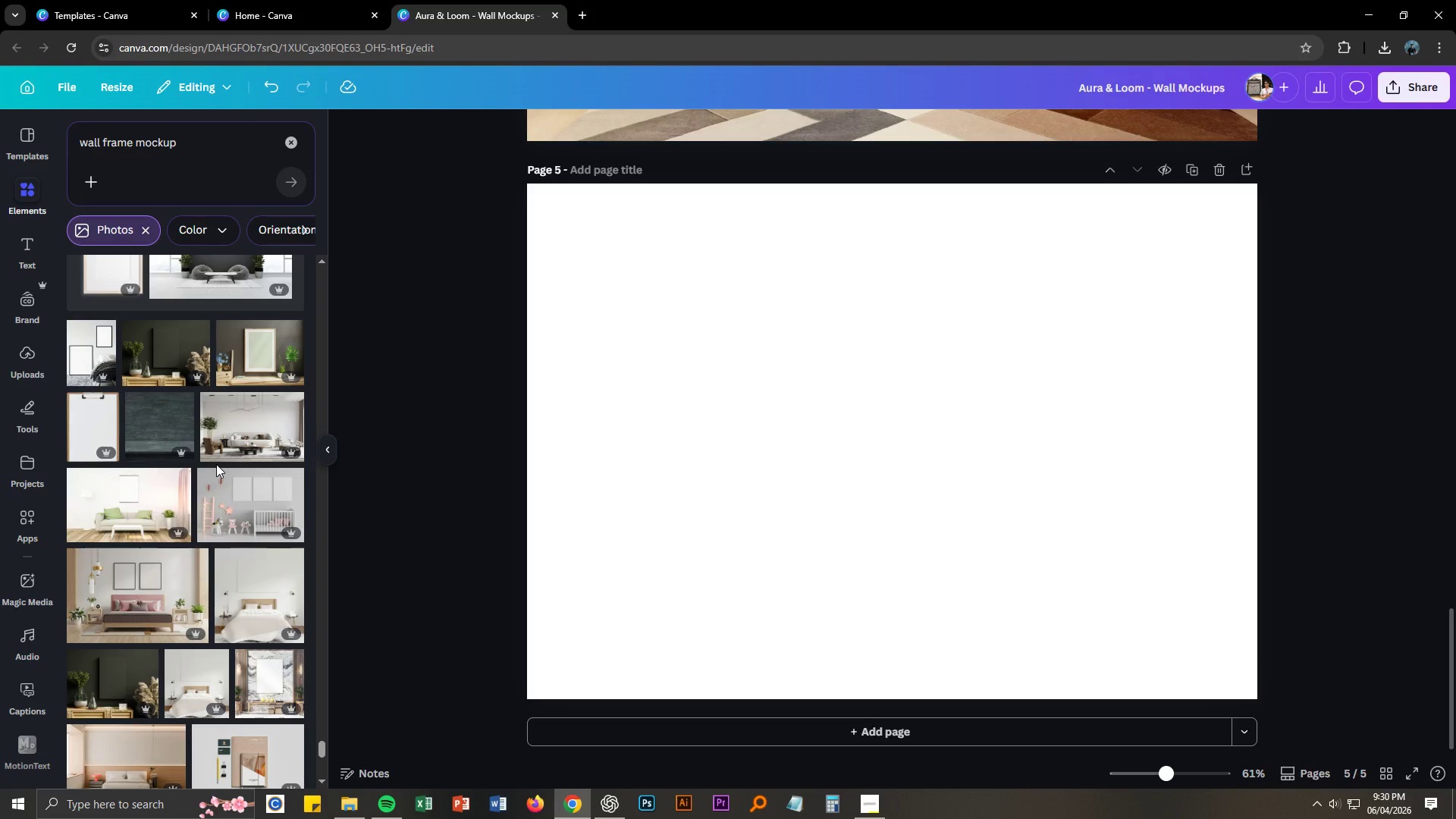 
scroll: coordinate [215, 465], scroll_direction: down, amount: 11.0
 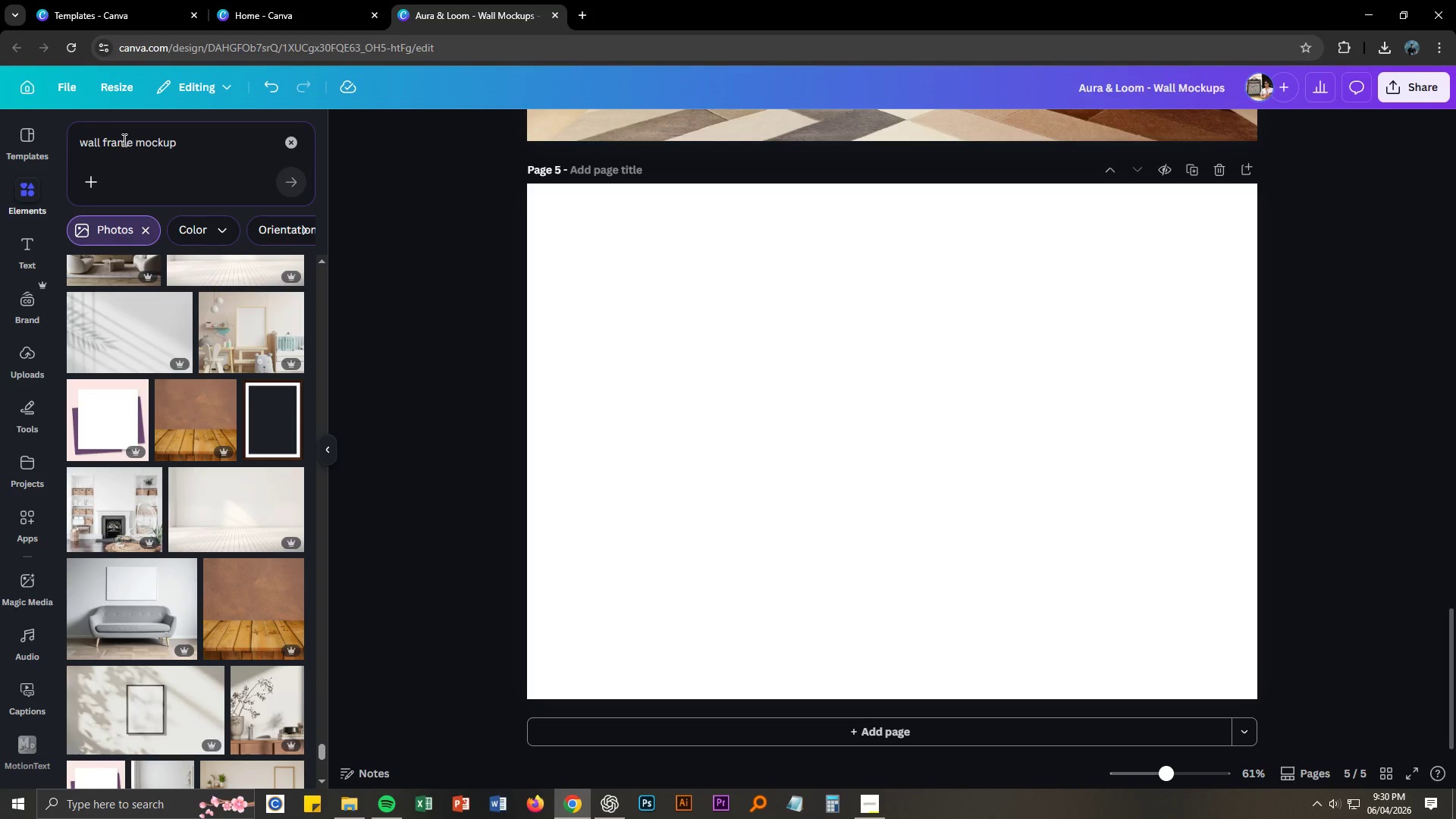 
left_click([83, 145])
 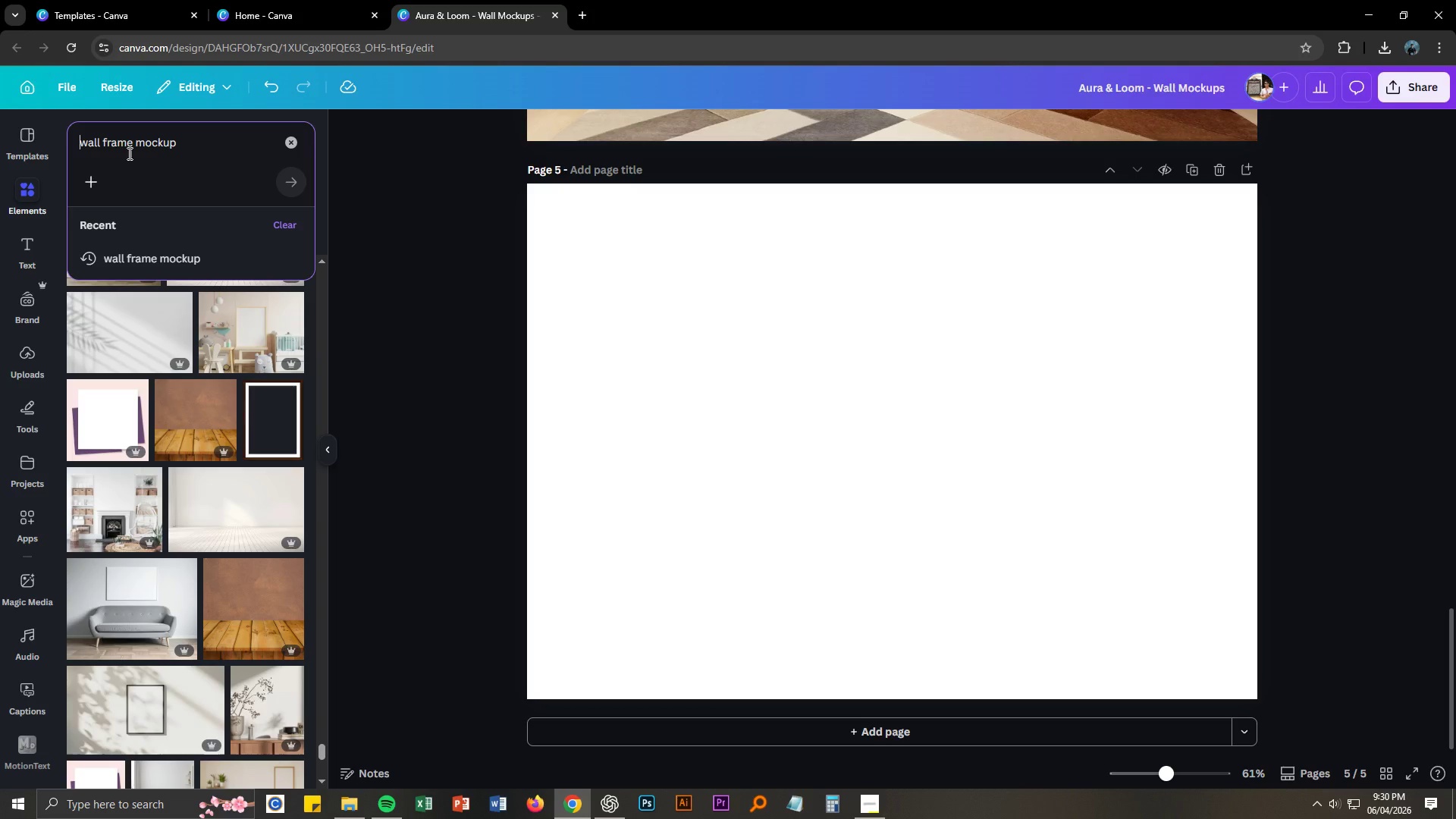 
type(bedroom )
 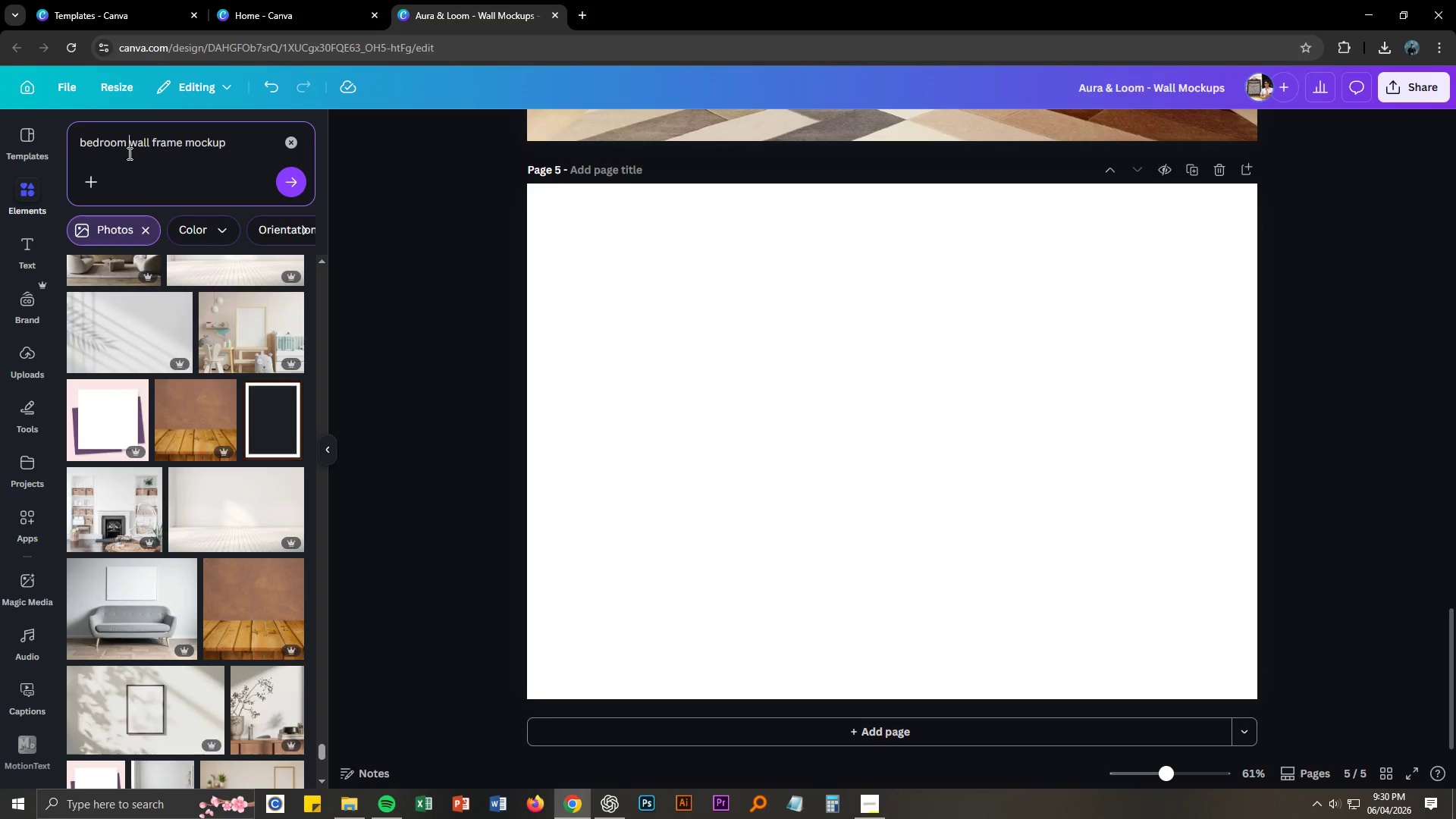 
key(Enter)
 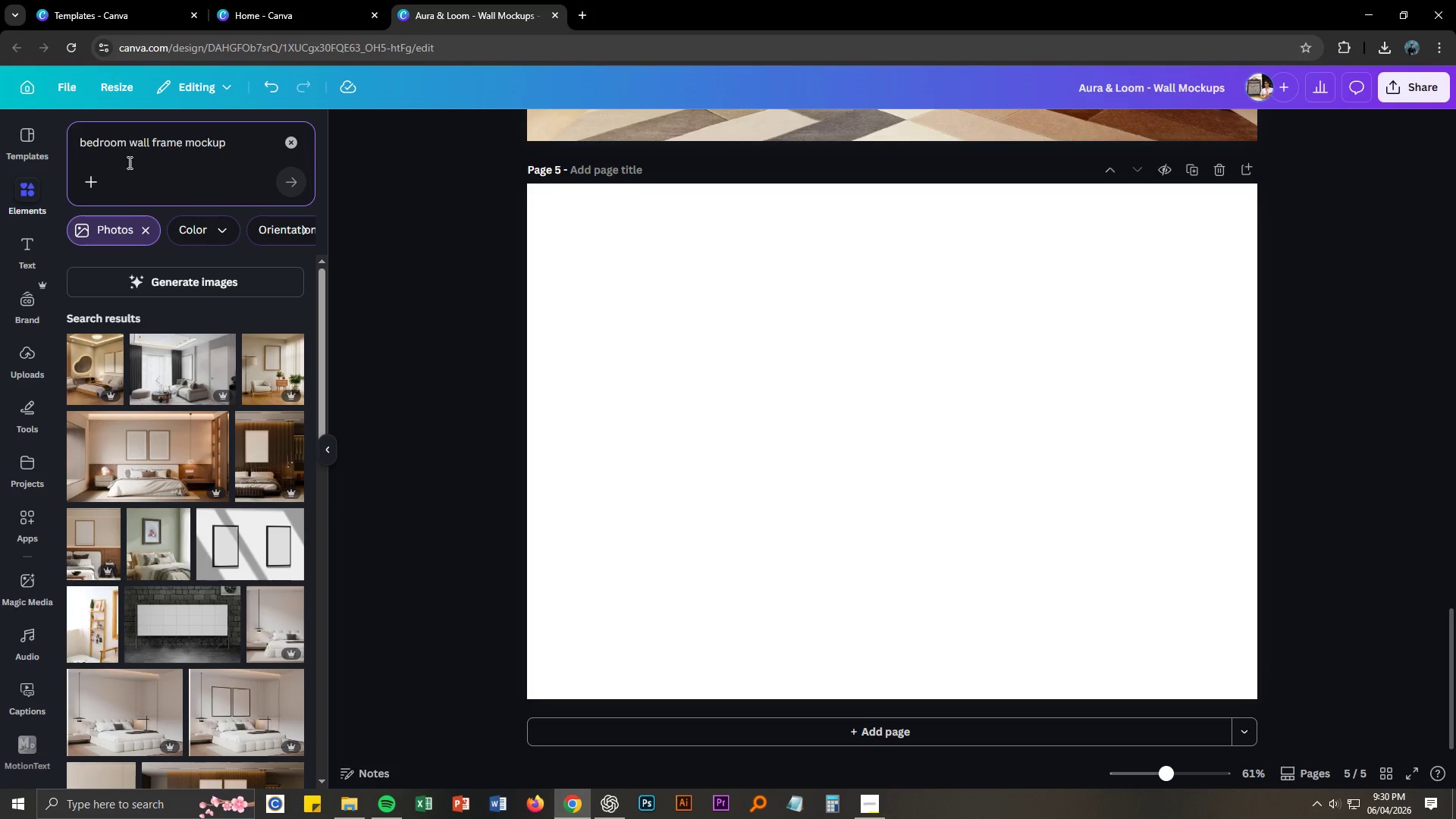 
scroll: coordinate [186, 418], scroll_direction: down, amount: 4.0
 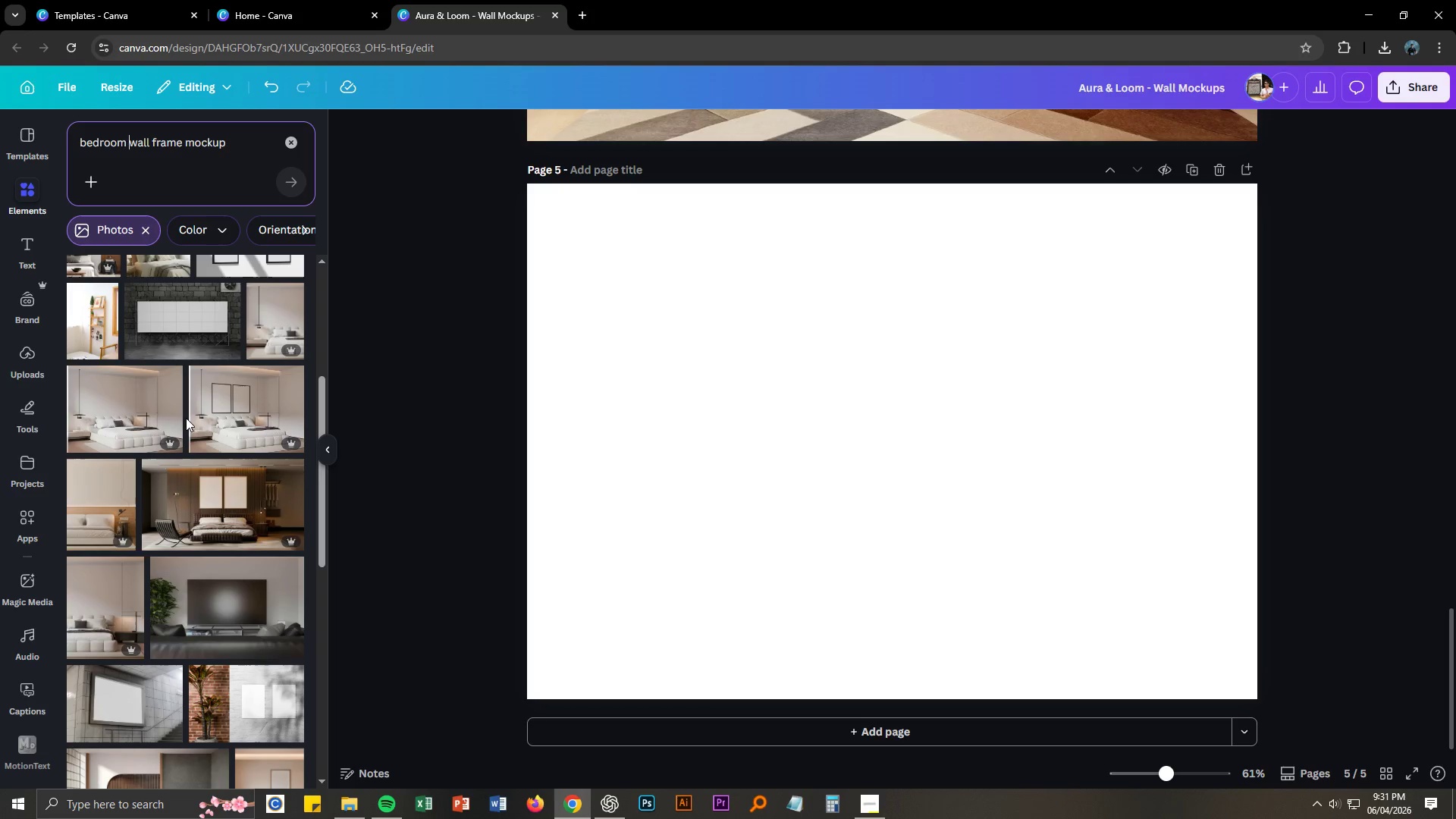 
wait(21.19)
 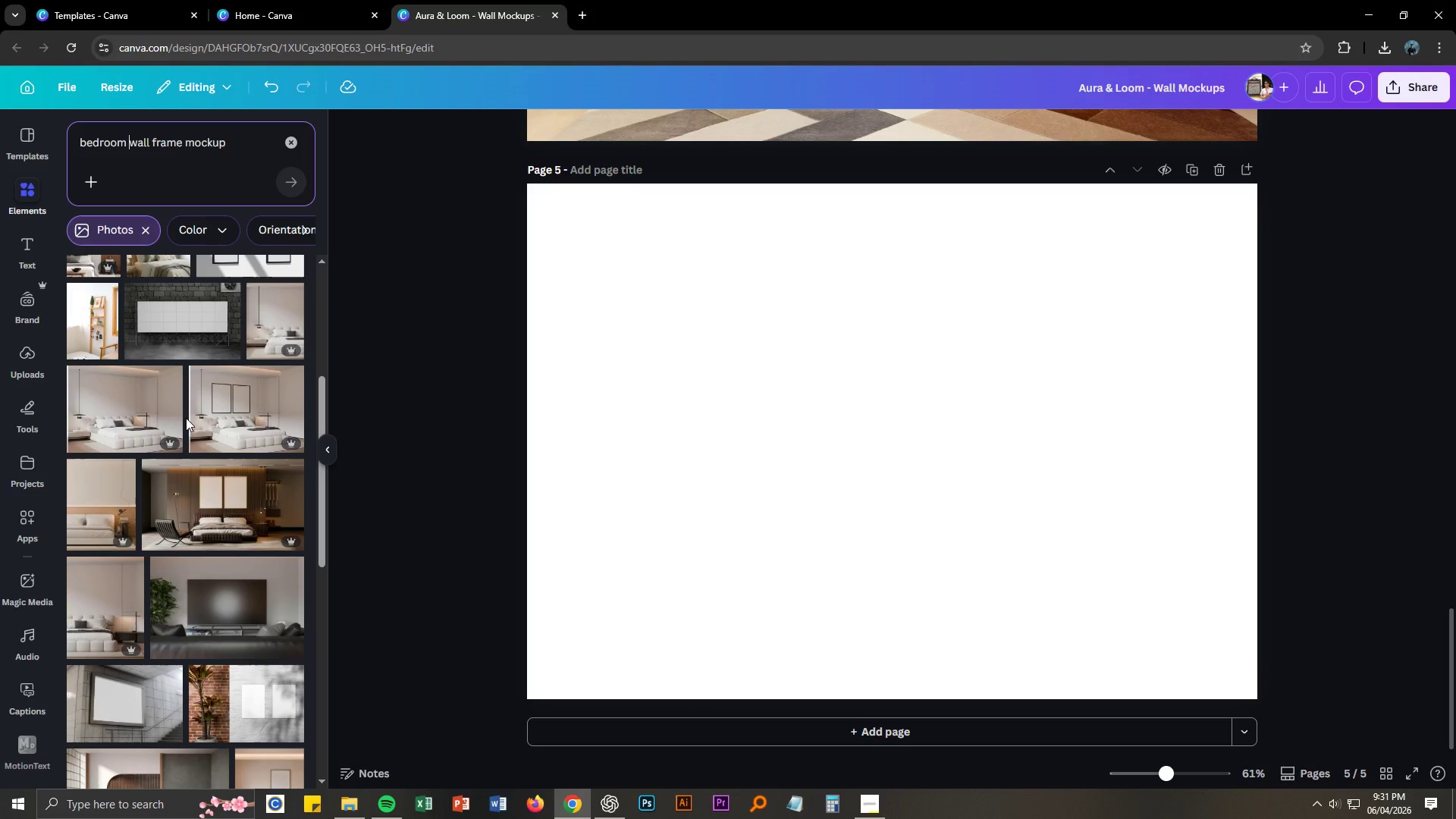 
scroll: coordinate [184, 631], scroll_direction: down, amount: 4.0
 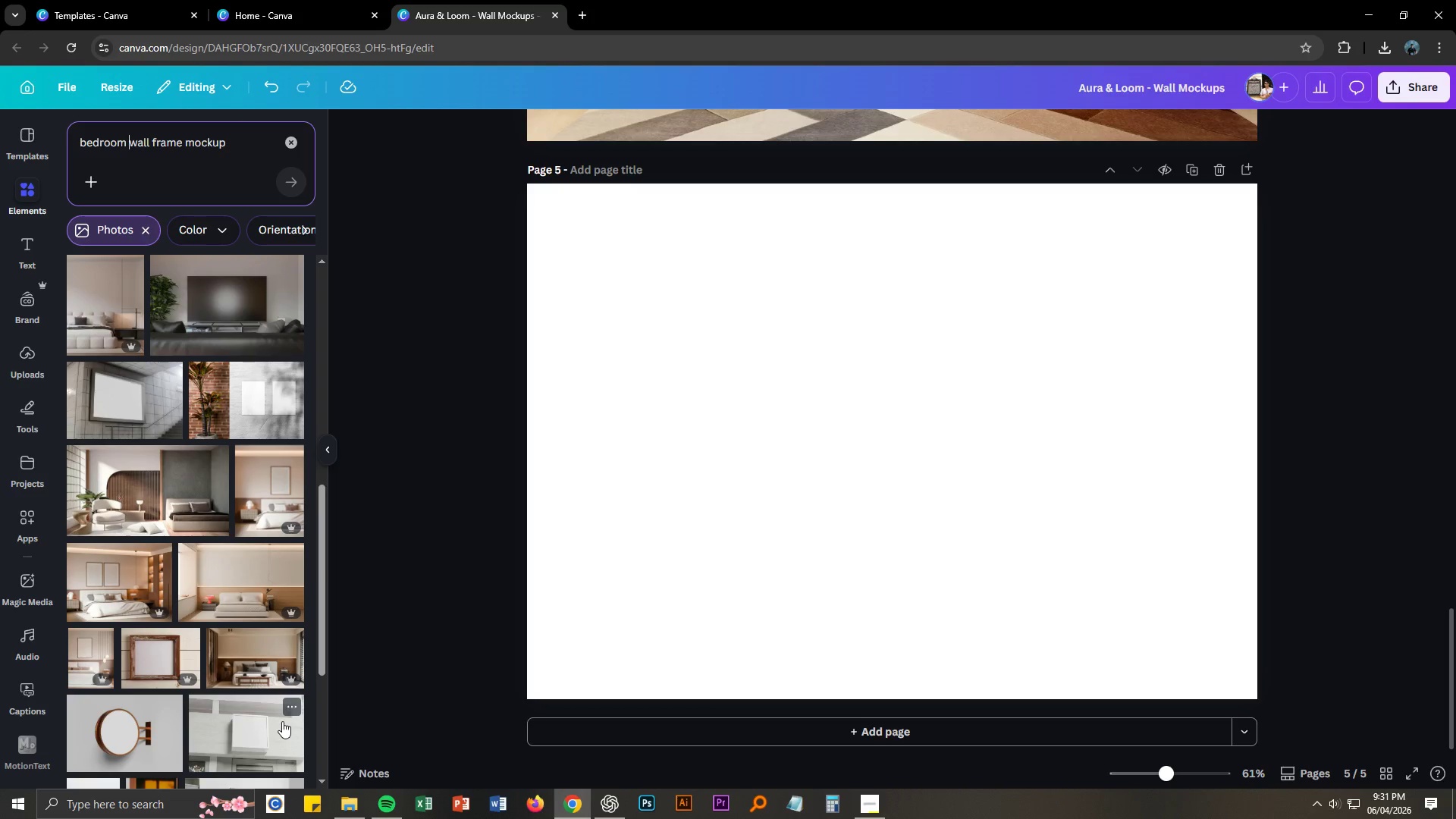 
mouse_move([240, 579])
 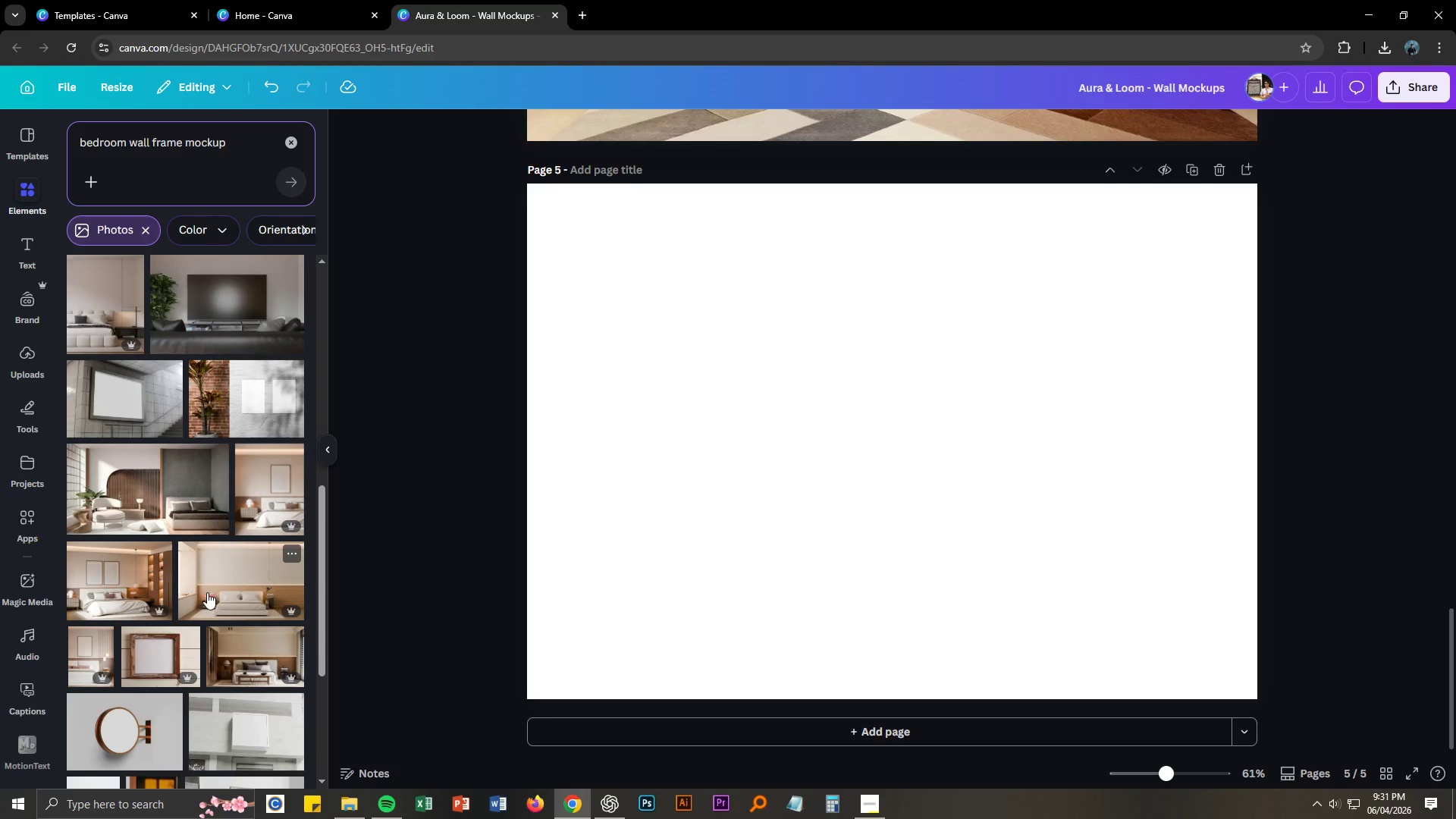 
scroll: coordinate [164, 622], scroll_direction: down, amount: 17.0
 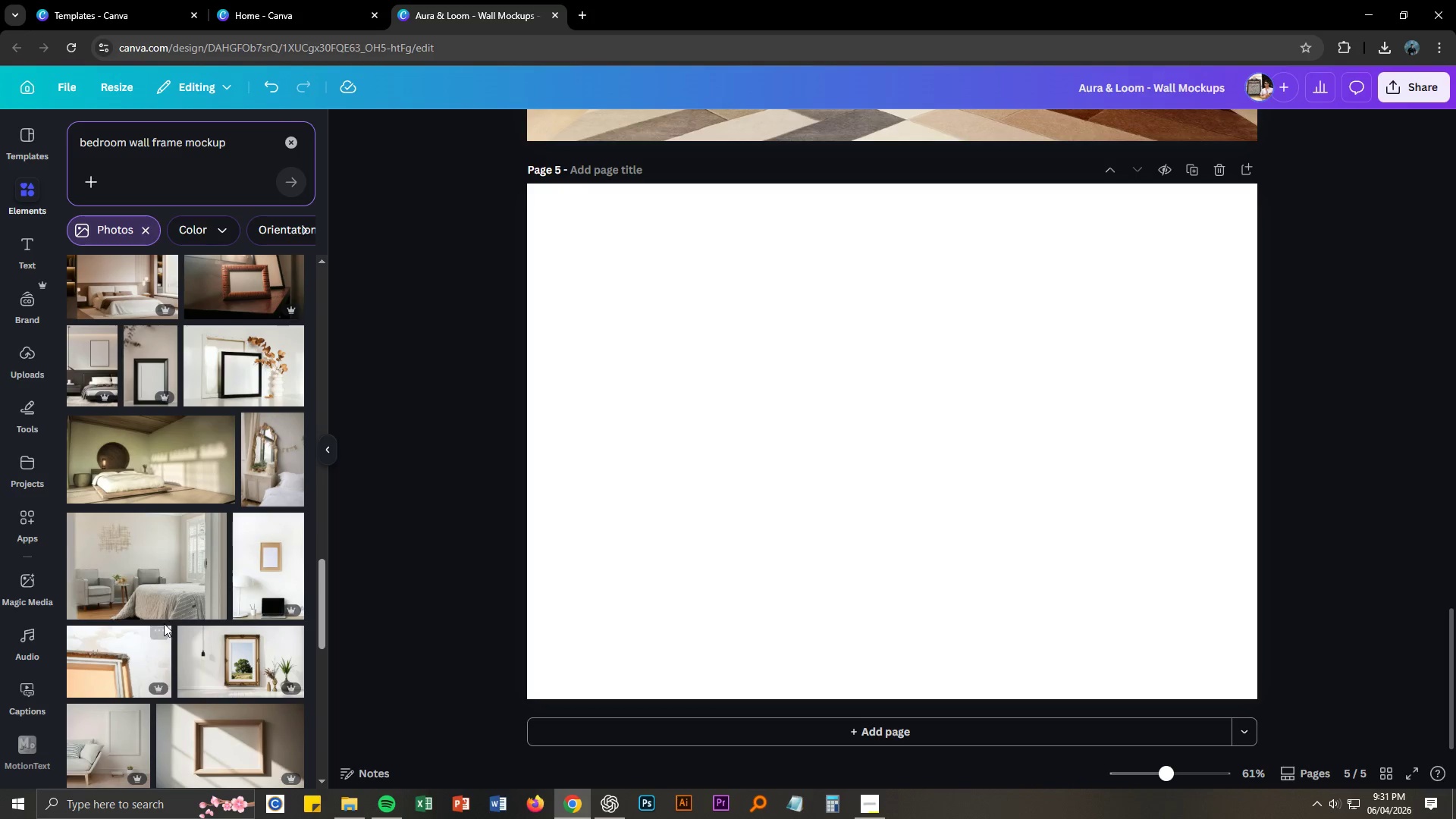 
scroll: coordinate [158, 659], scroll_direction: down, amount: 16.0
 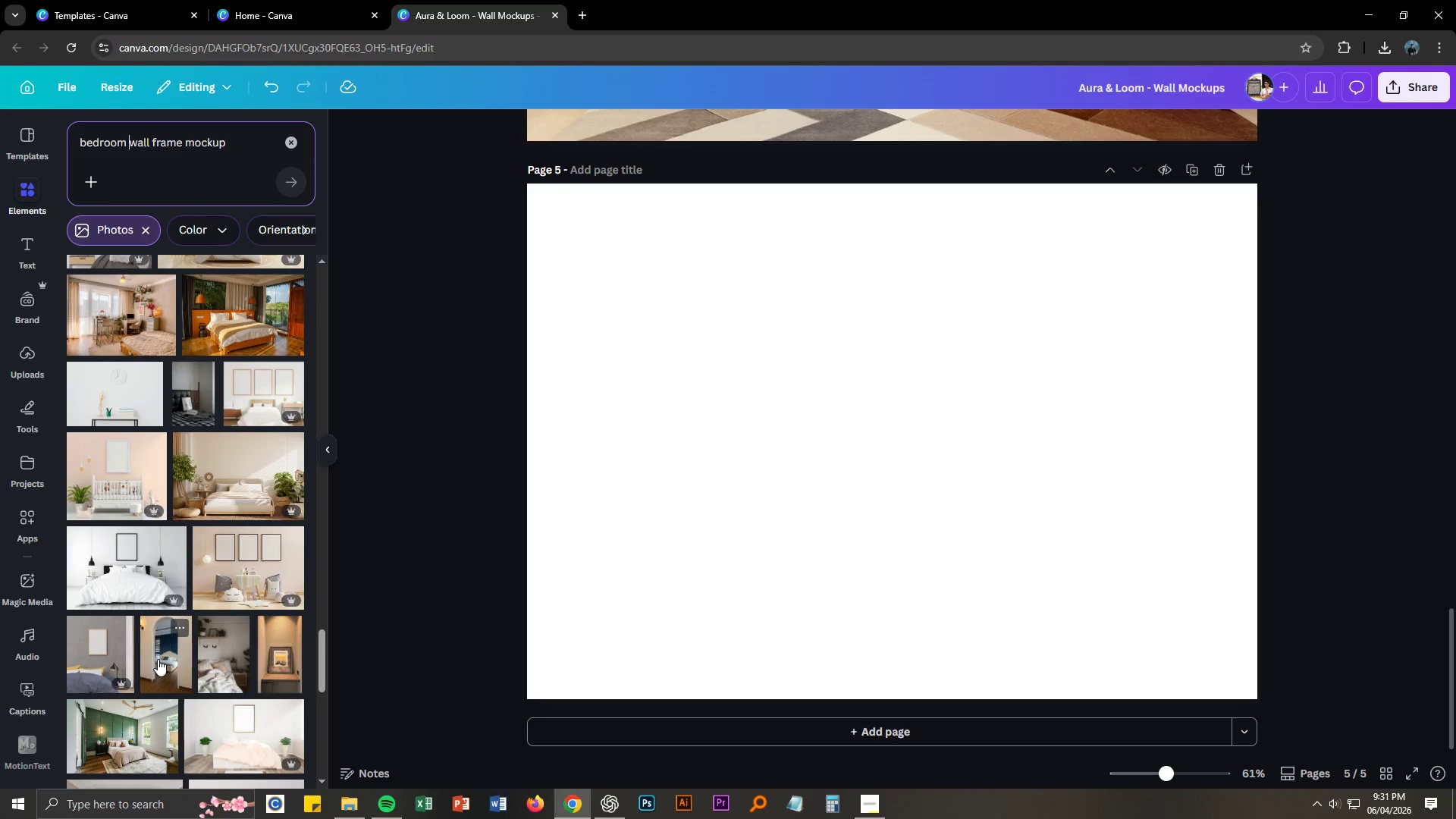 
scroll: coordinate [158, 659], scroll_direction: down, amount: 7.0
 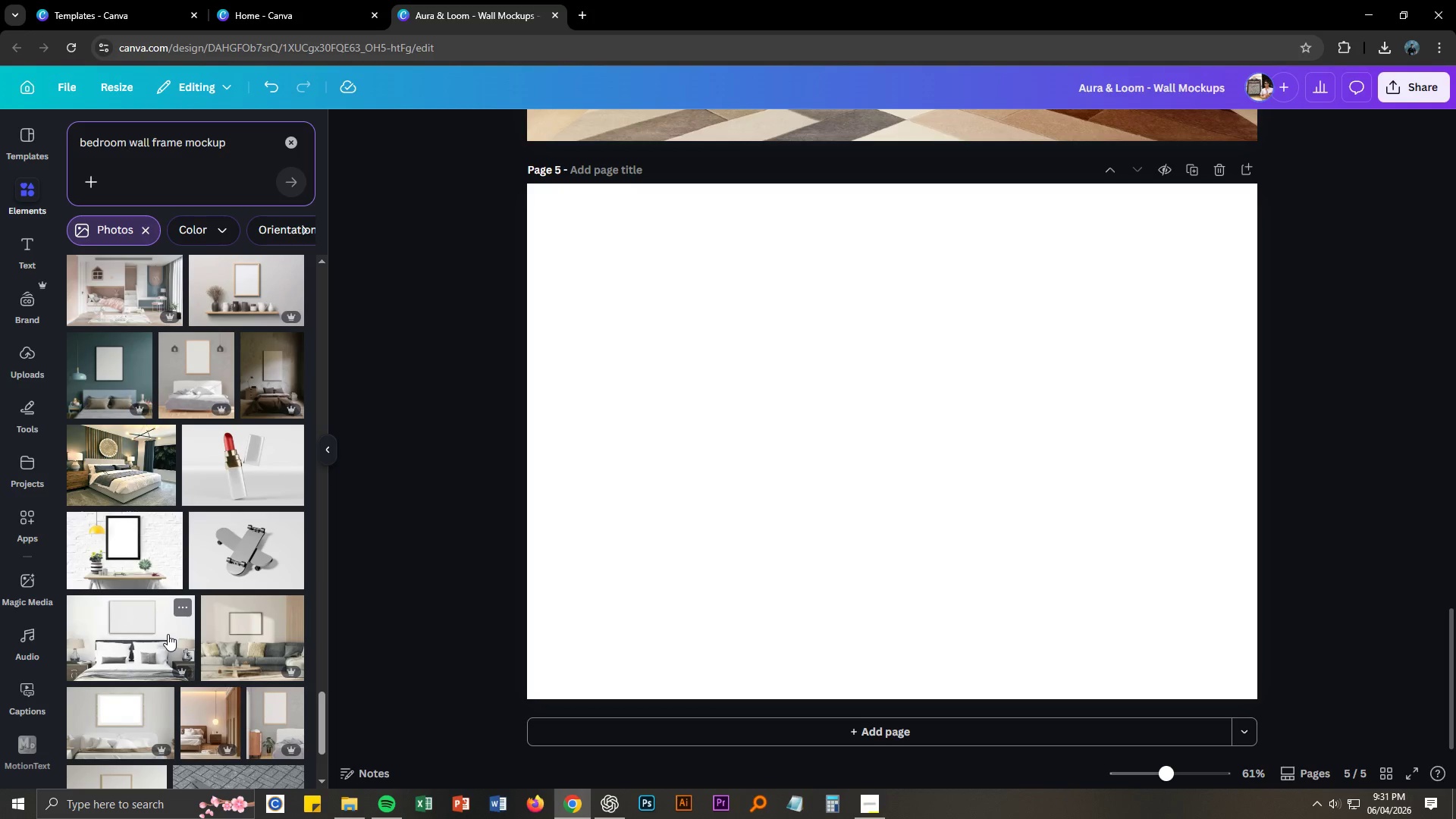 
wait(6.08)
 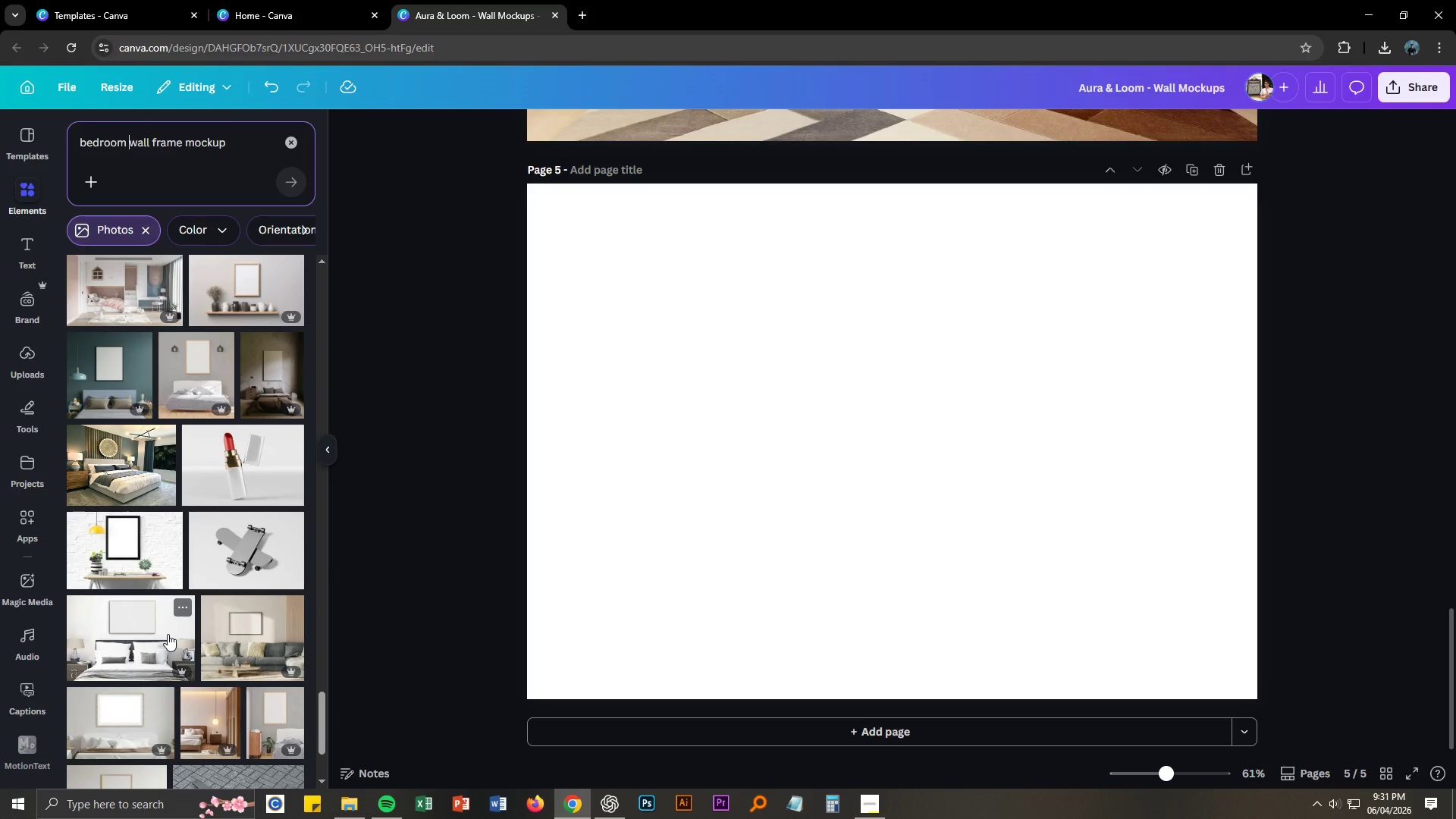 
left_click([145, 728])
 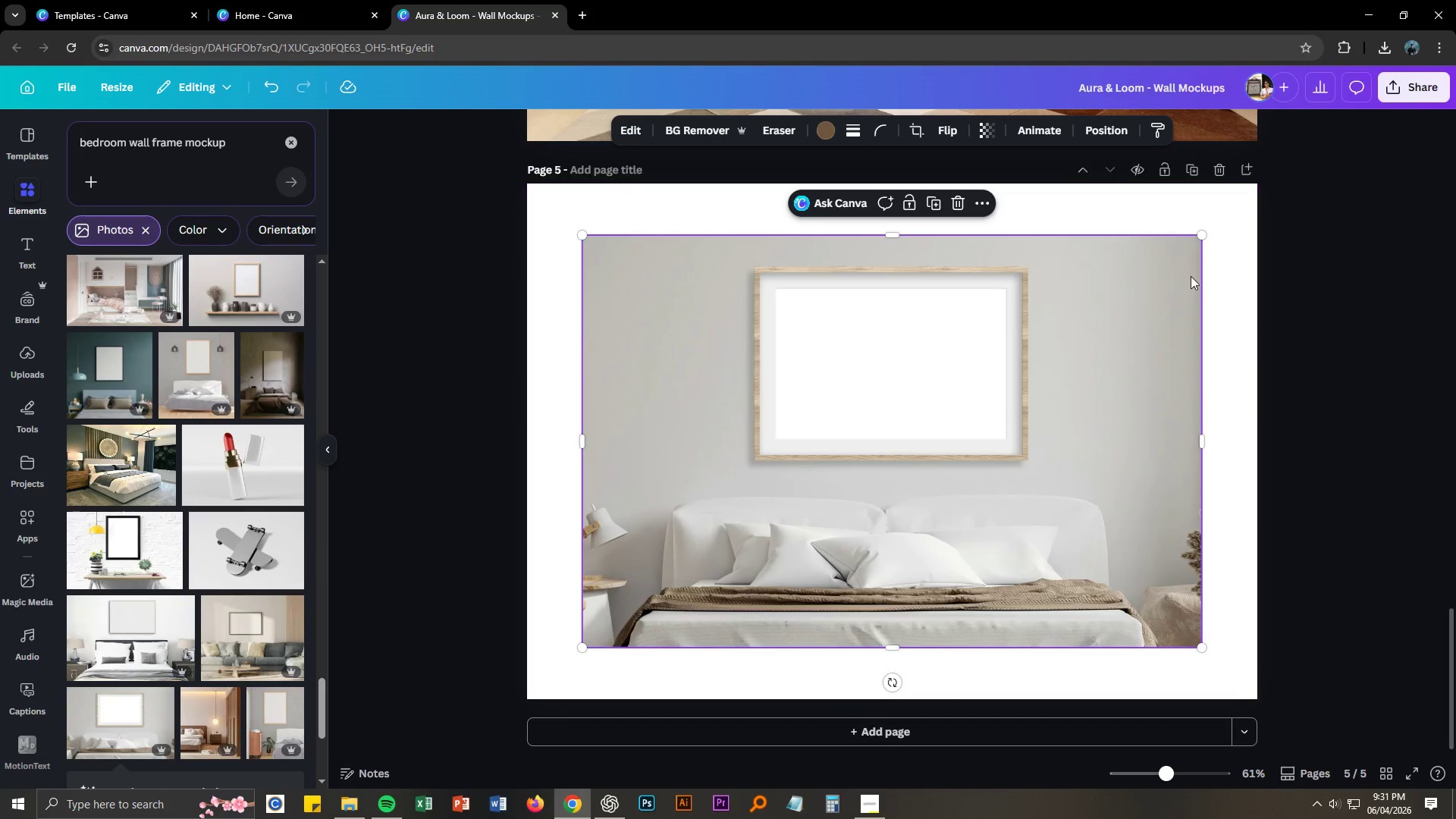 
left_click_drag(start_coordinate=[1201, 234], to_coordinate=[1286, 197])
 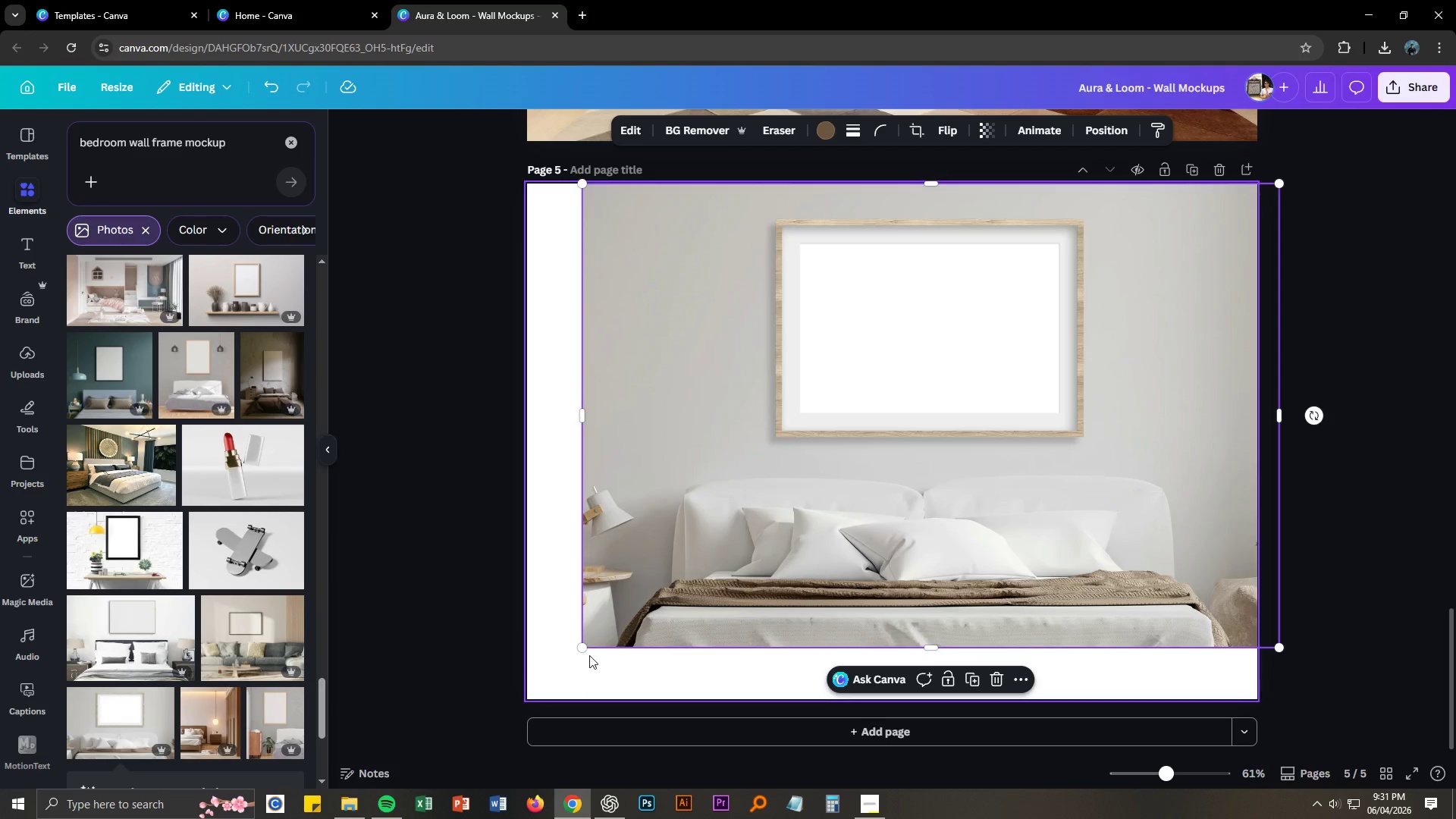 
left_click_drag(start_coordinate=[585, 650], to_coordinate=[507, 699])
 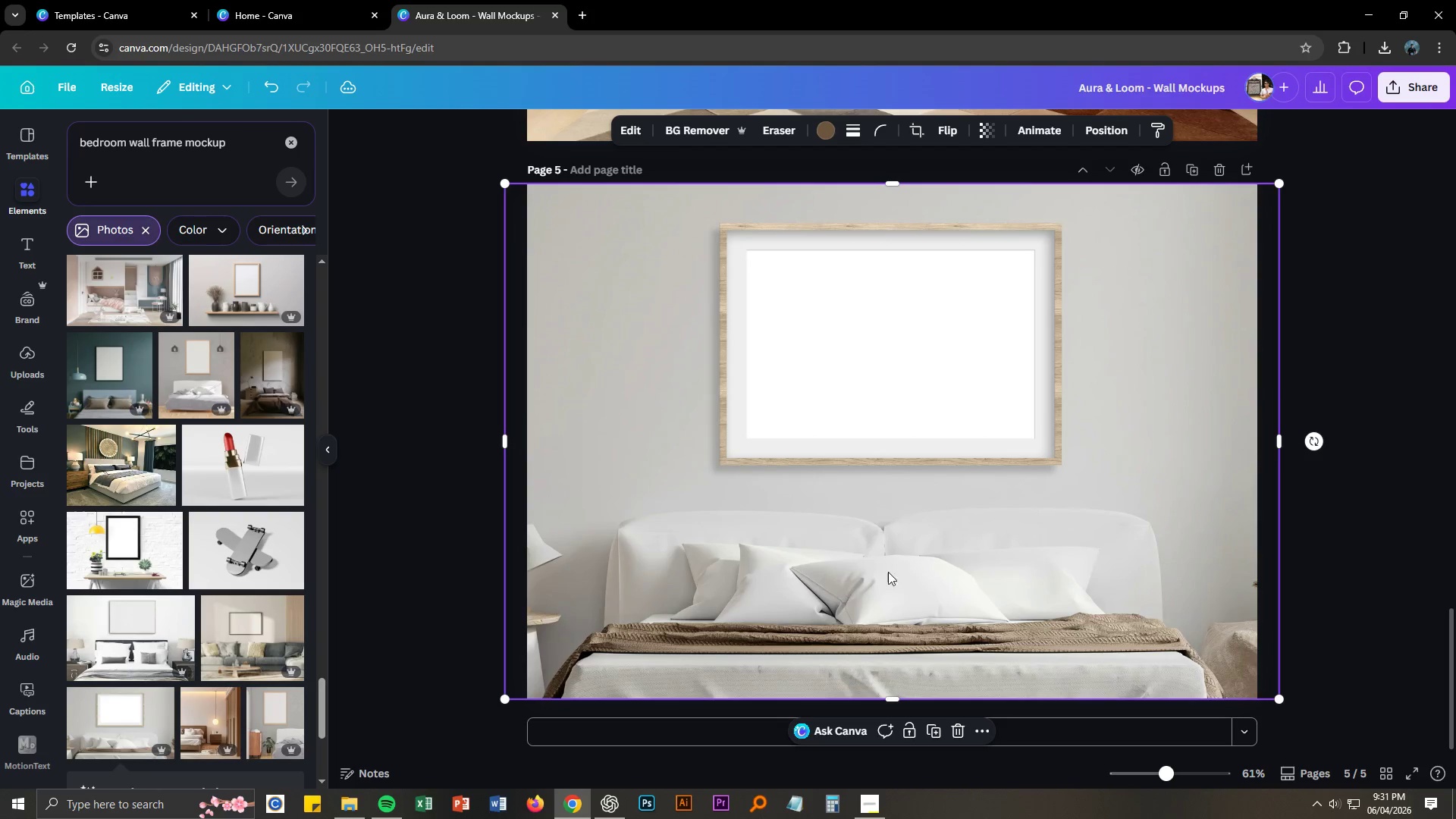 
left_click_drag(start_coordinate=[888, 572], to_coordinate=[912, 573])
 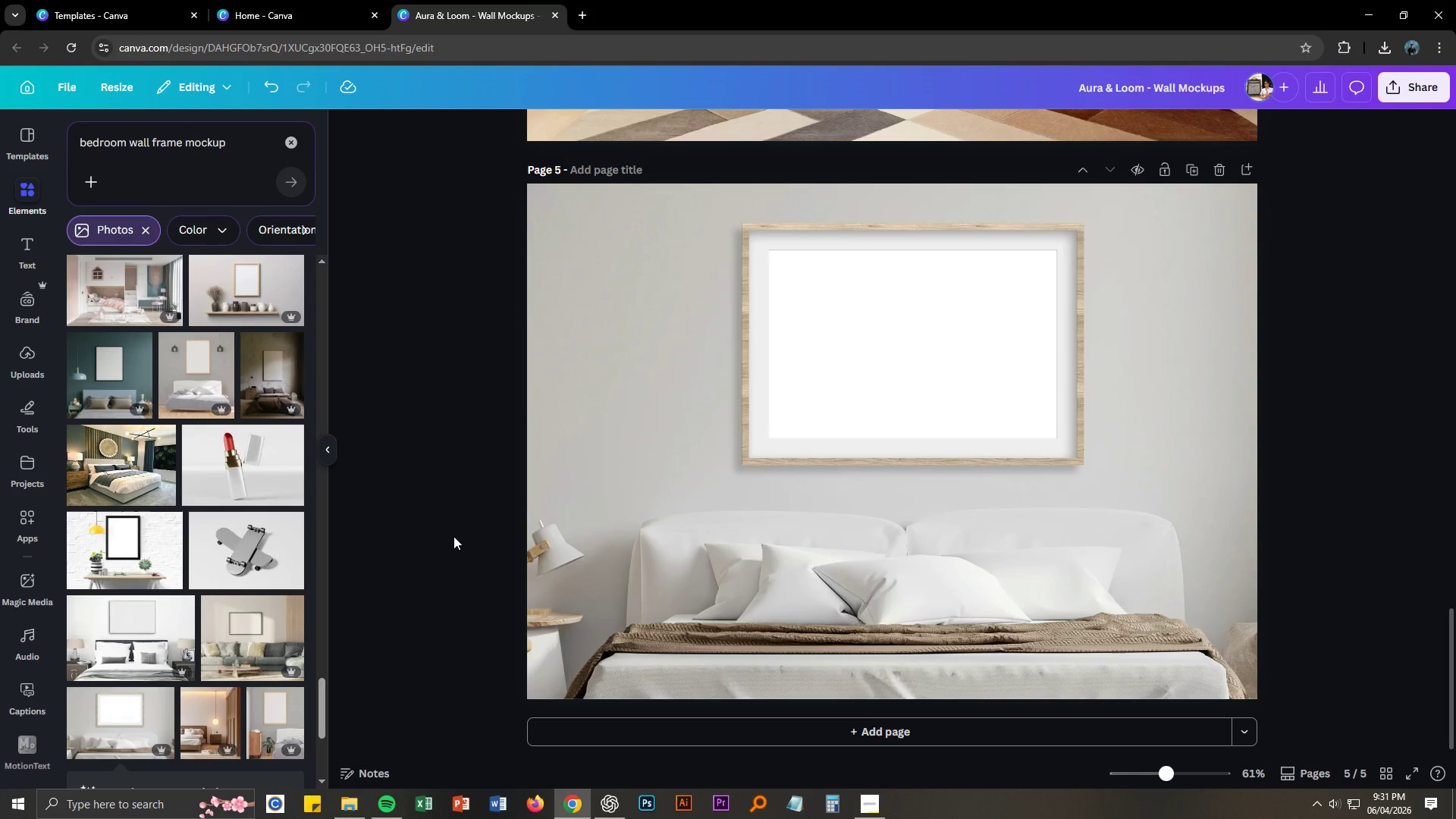 
key(Alt+AltLeft)
 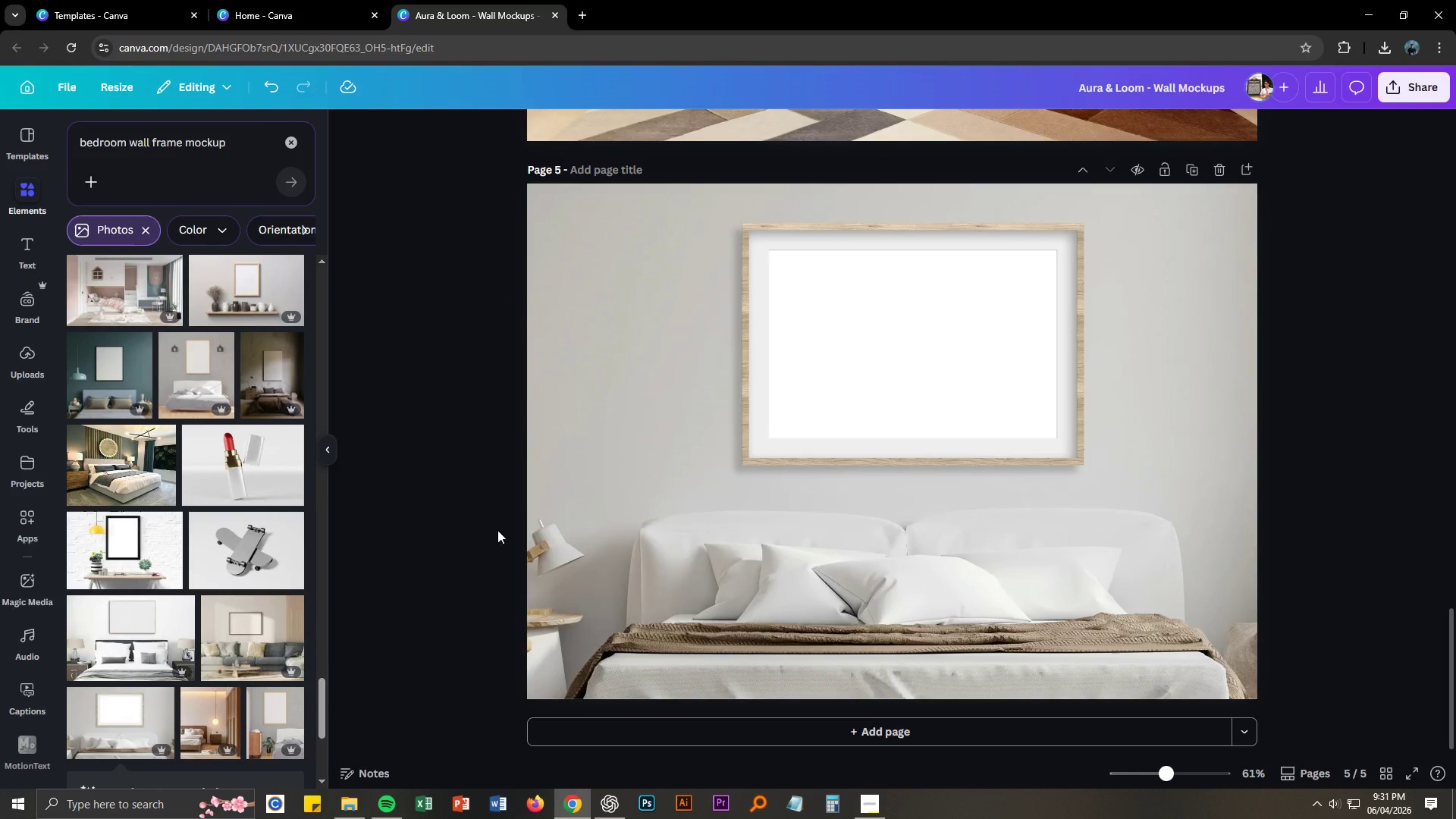 
key(Alt+Tab)
 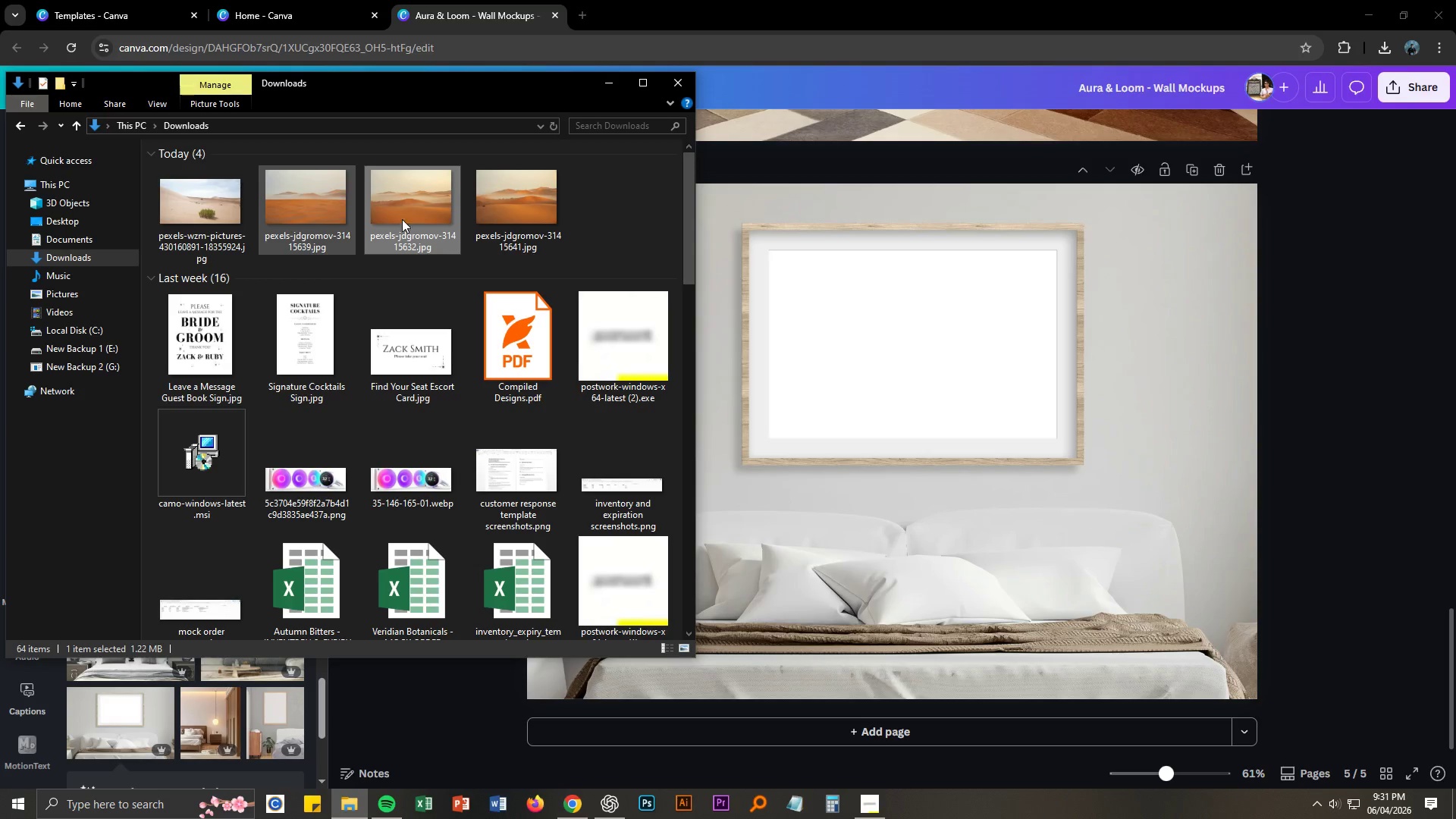 
left_click_drag(start_coordinate=[511, 222], to_coordinate=[874, 300])
 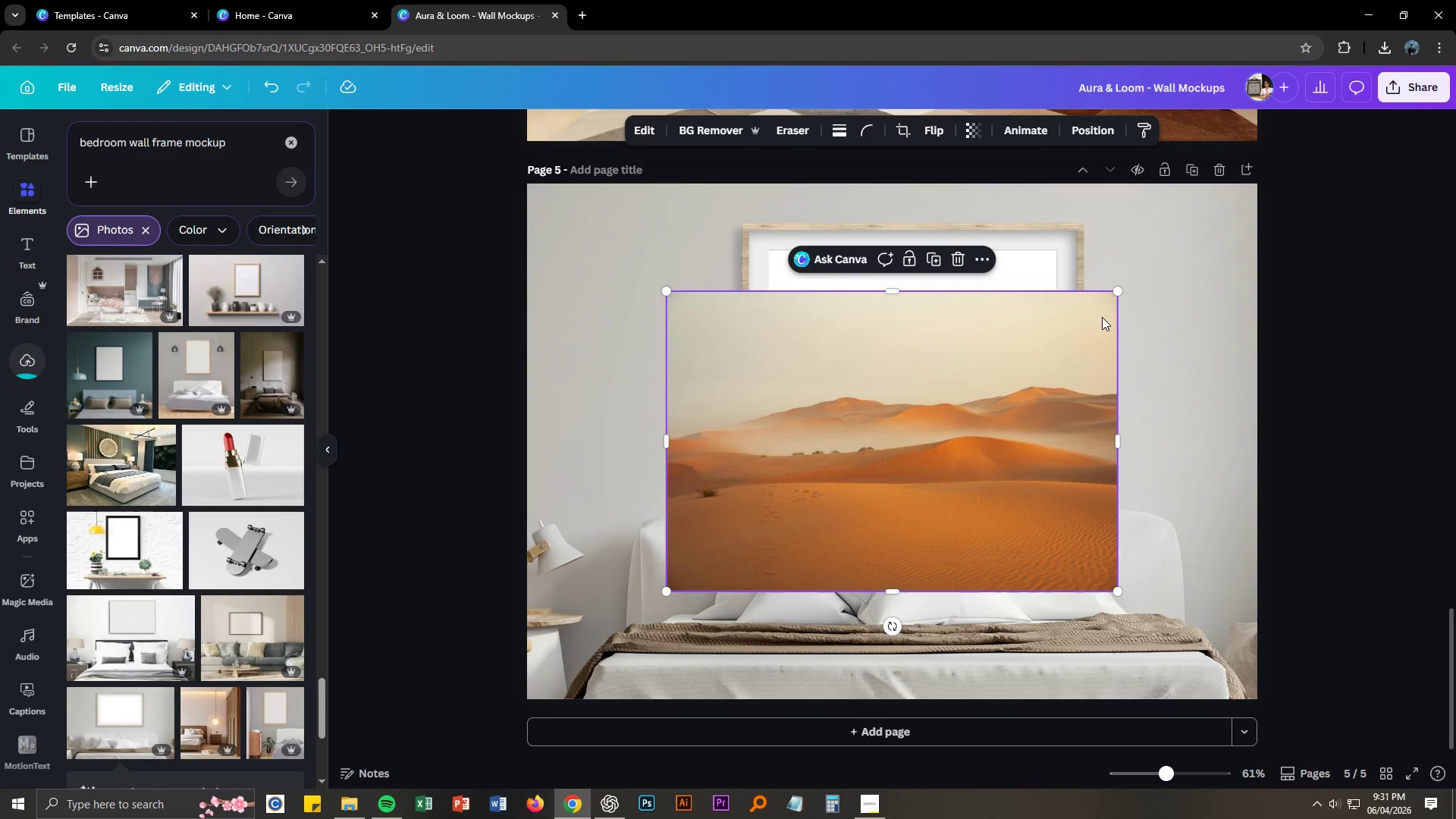 
left_click_drag(start_coordinate=[1119, 295], to_coordinate=[969, 349])
 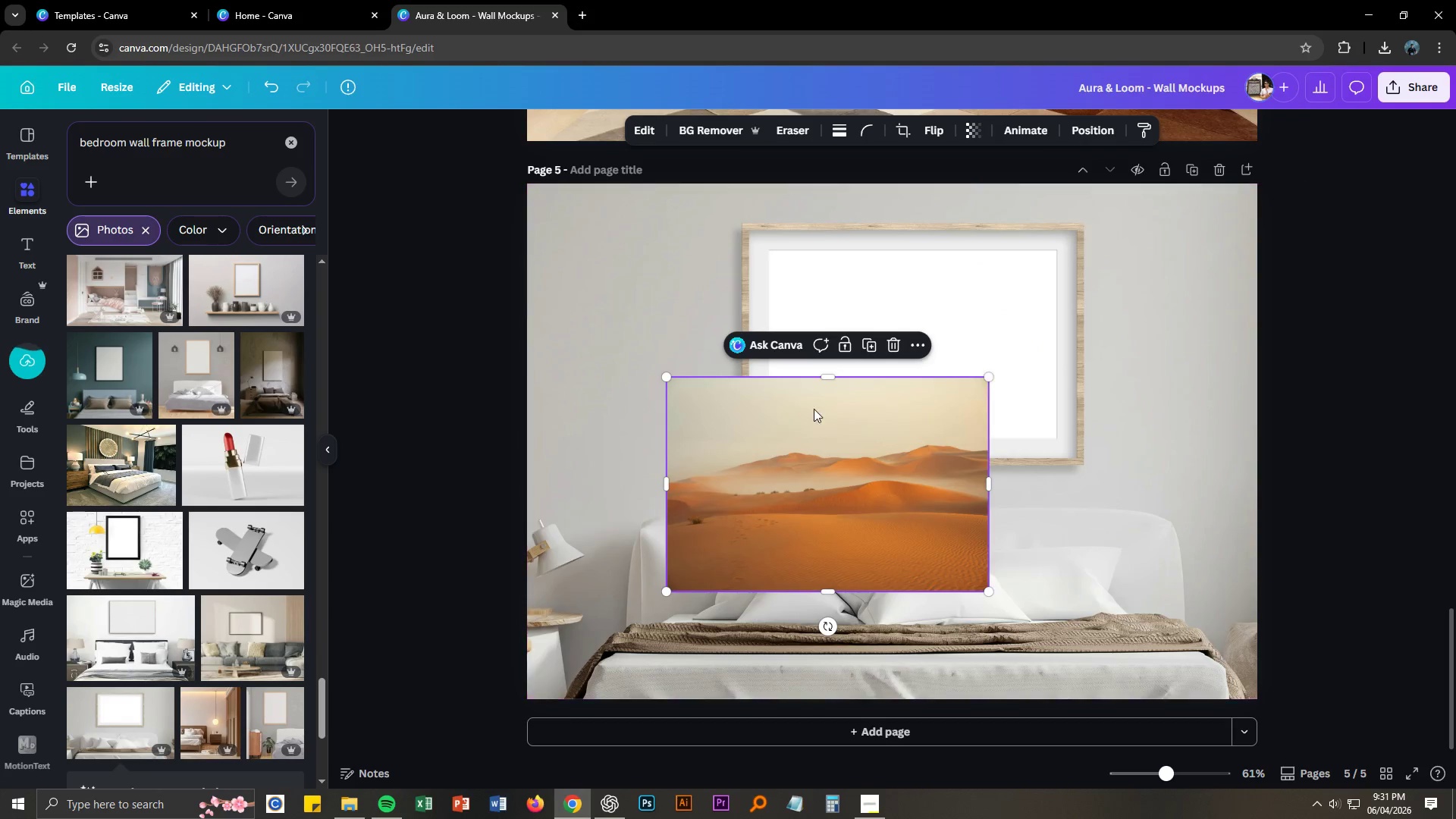 
left_click_drag(start_coordinate=[806, 412], to_coordinate=[909, 286])
 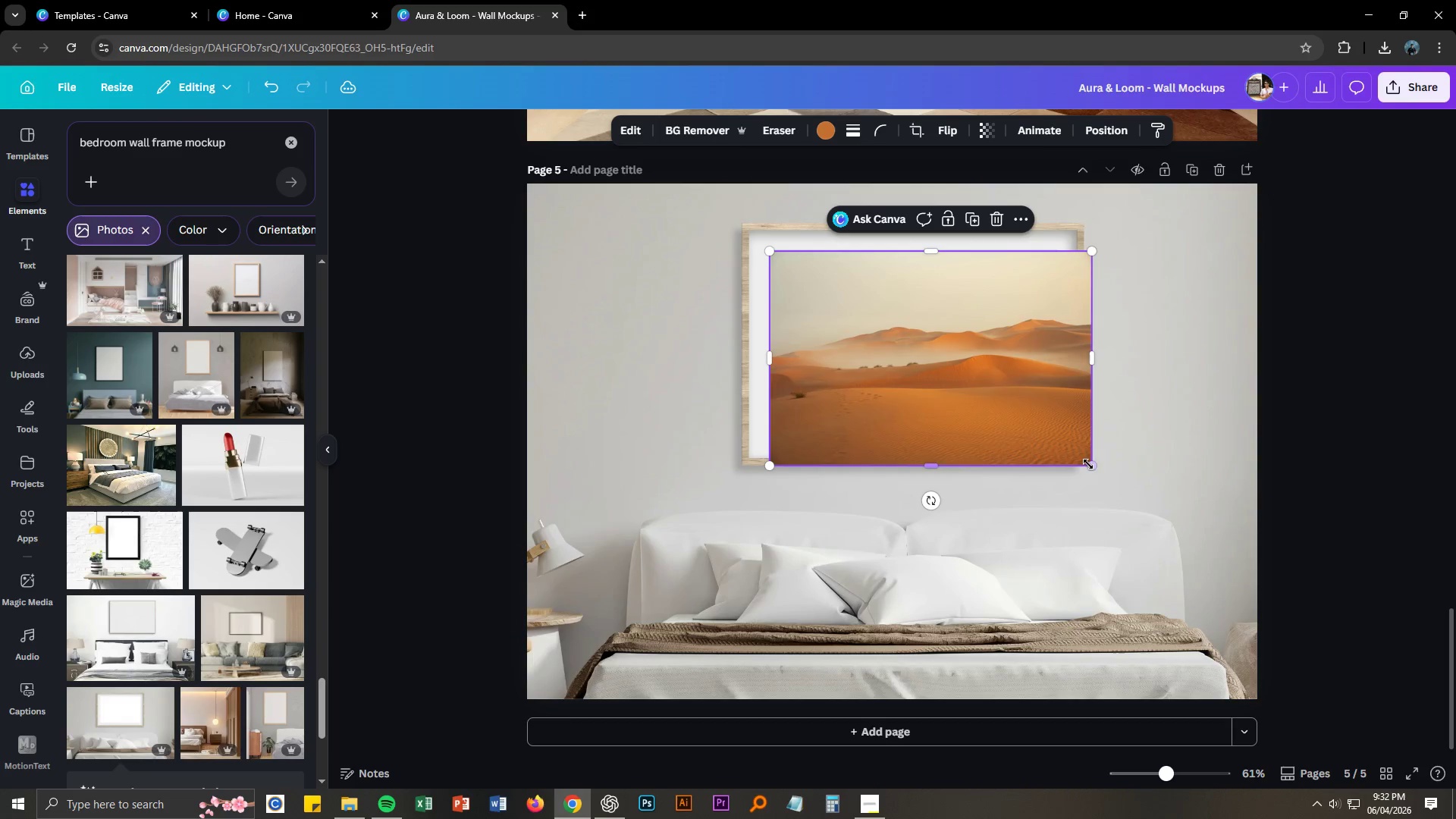 
left_click_drag(start_coordinate=[1091, 466], to_coordinate=[1060, 428])
 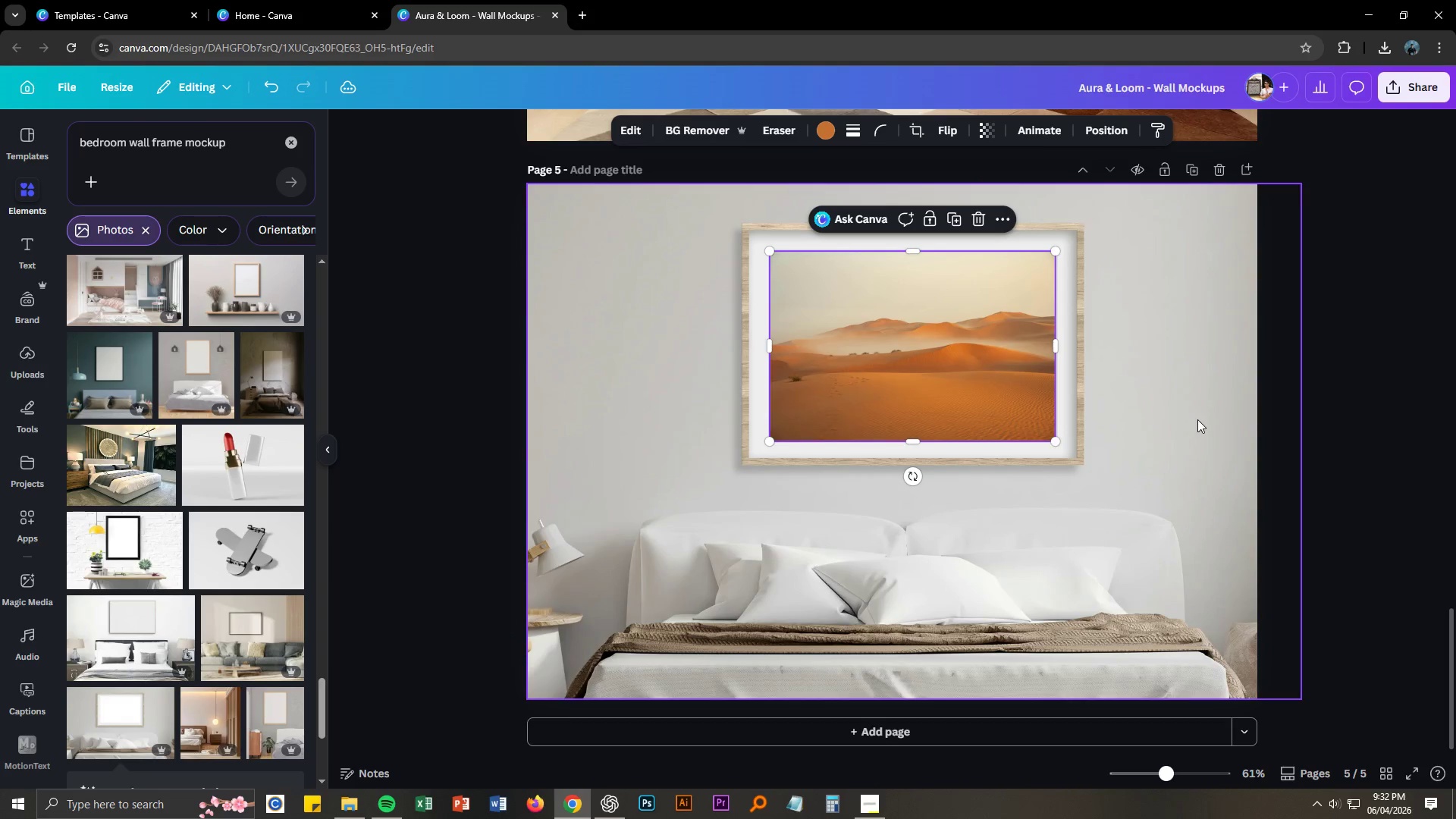 
left_click([1198, 419])
 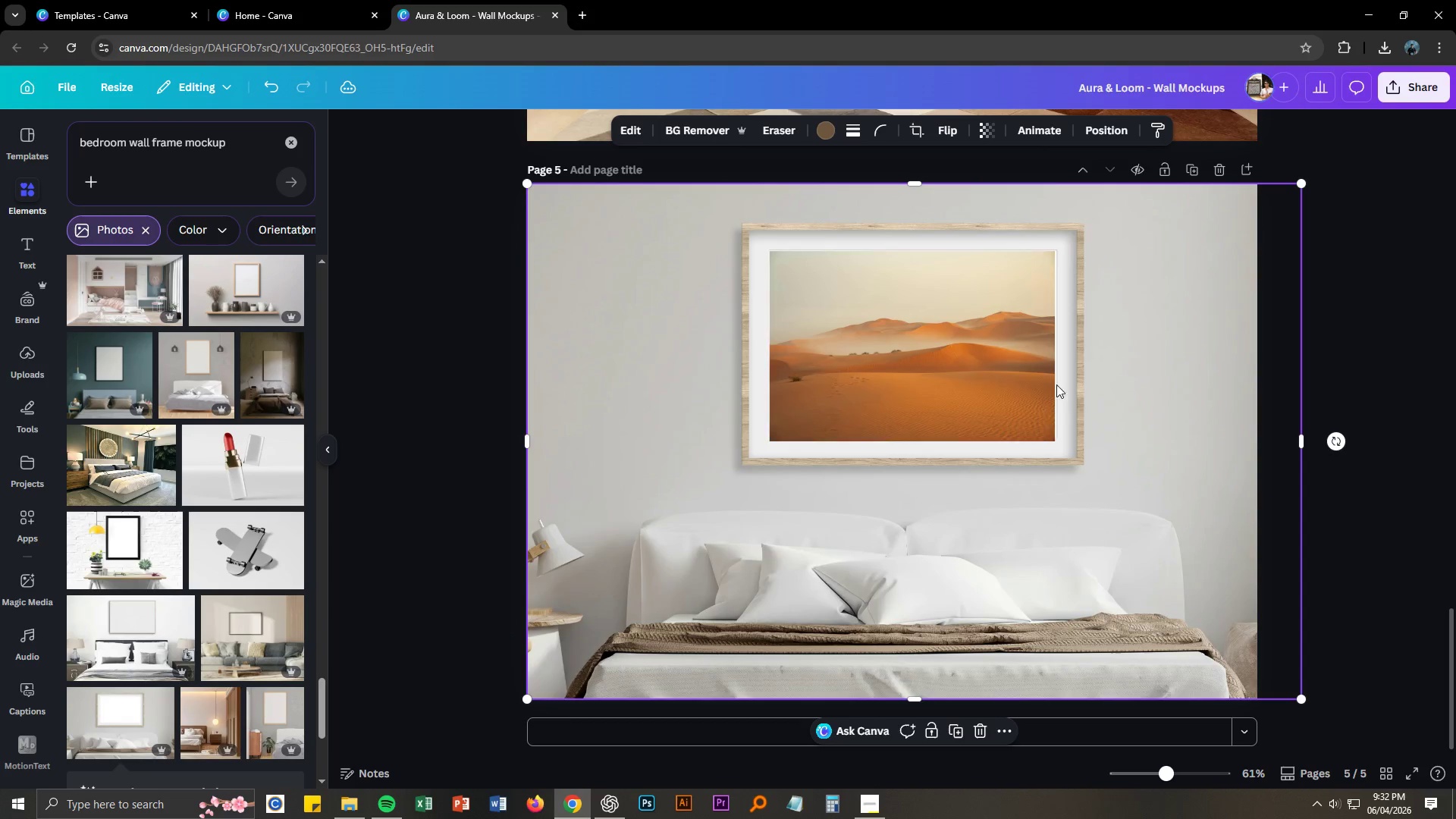 
left_click([1021, 355])
 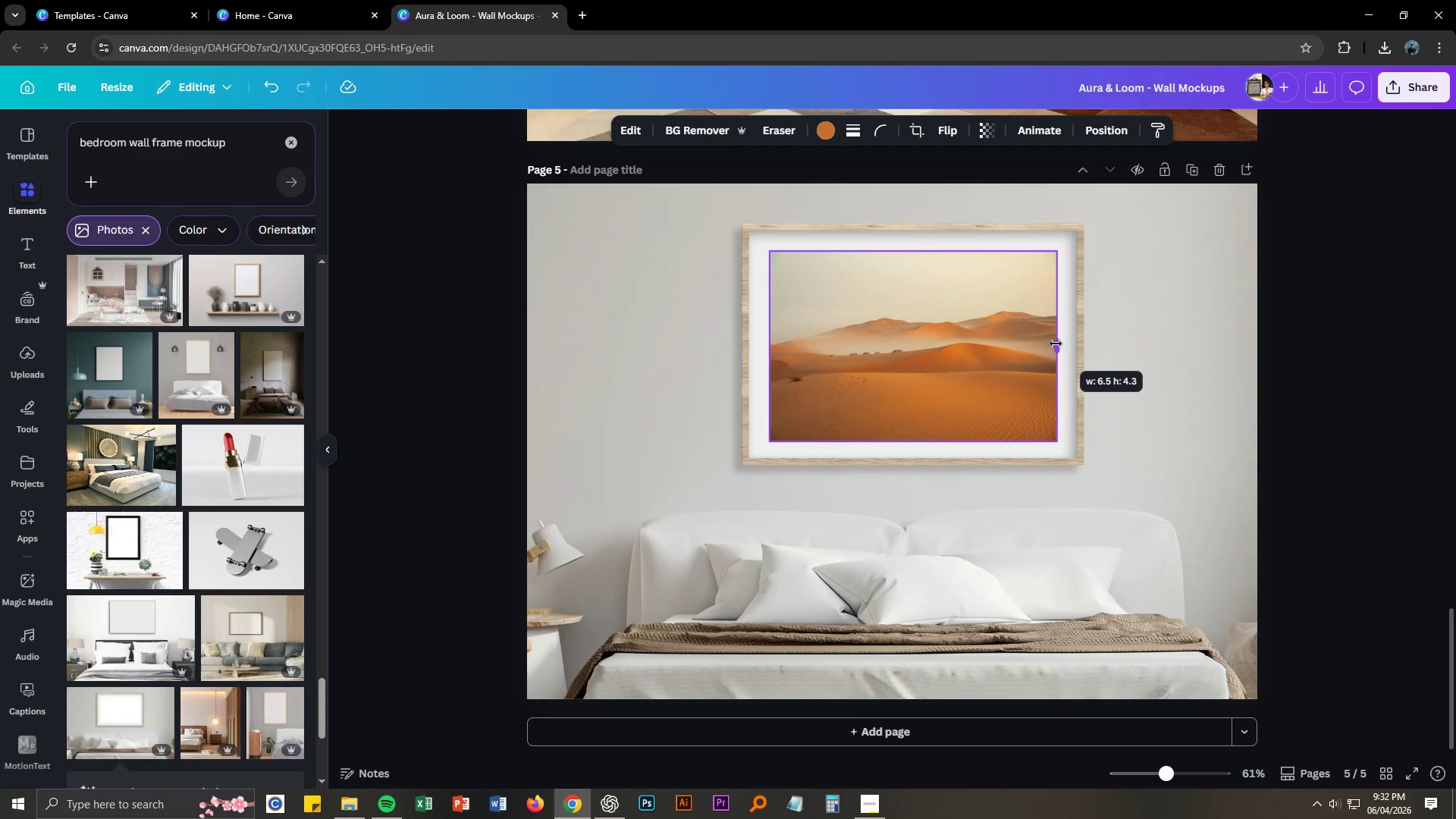 
left_click([1163, 362])
 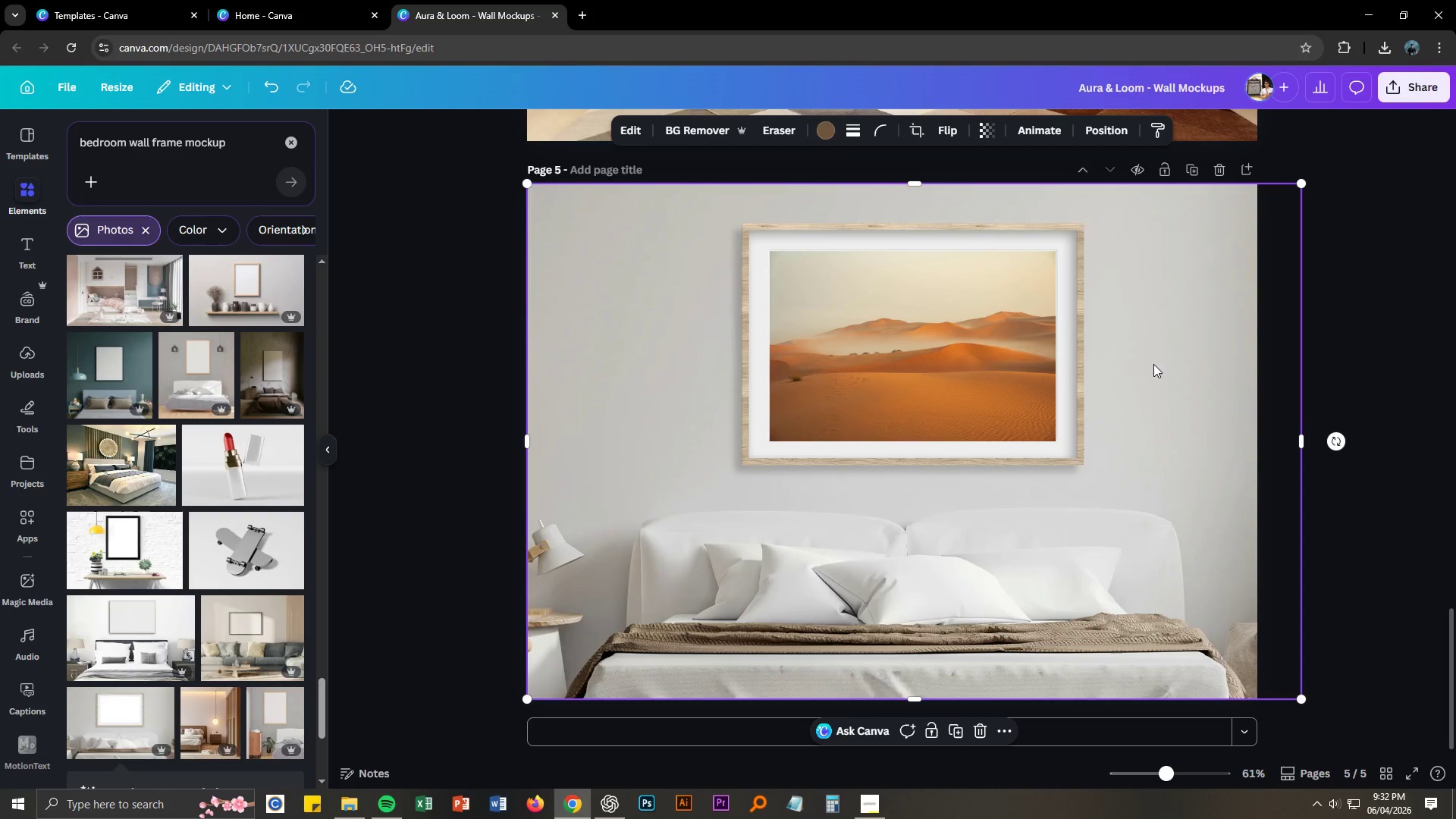 
key(Control+NumpadAdd)
 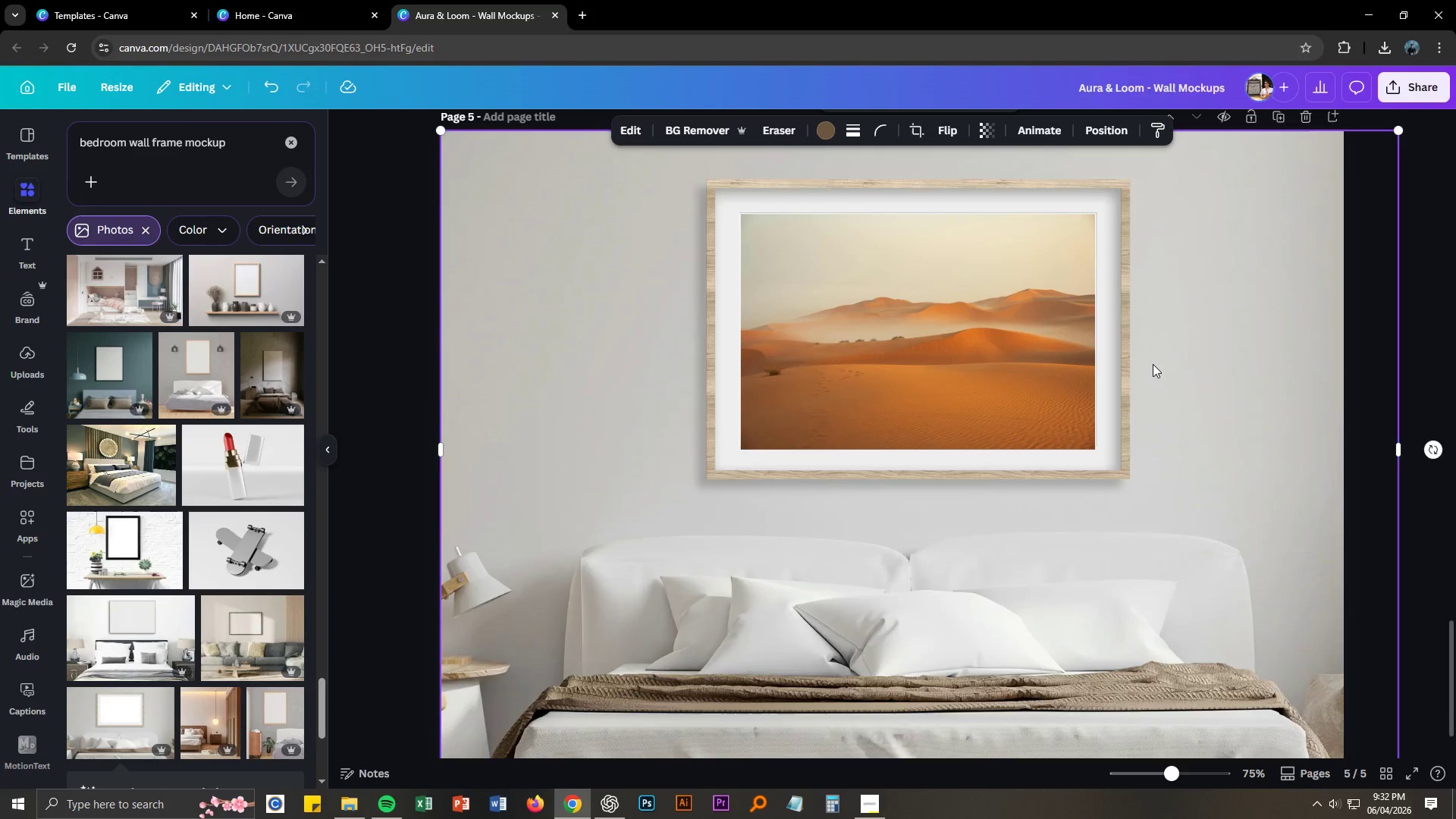 
key(Control+NumpadAdd)
 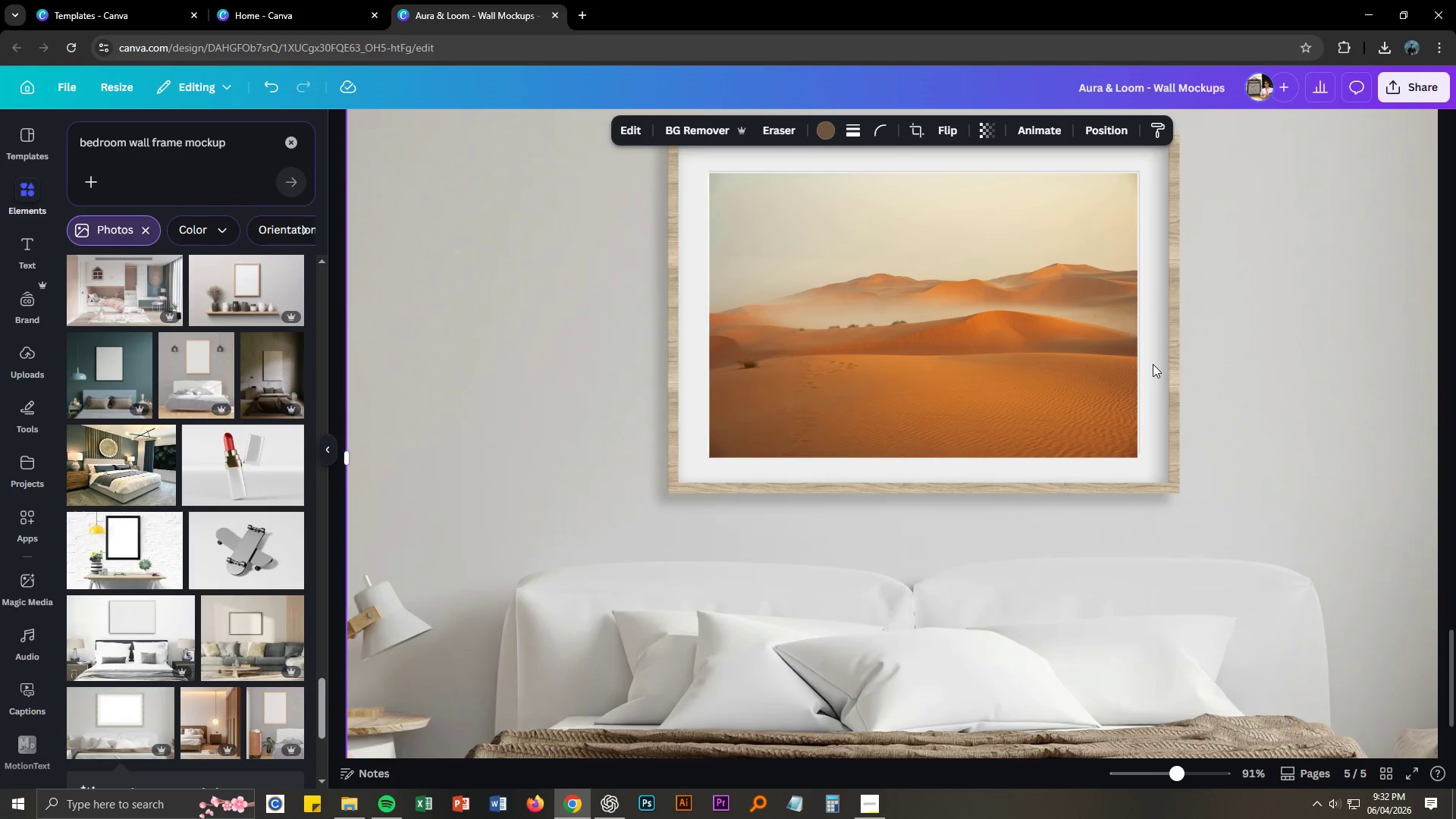 
key(Control+NumpadAdd)
 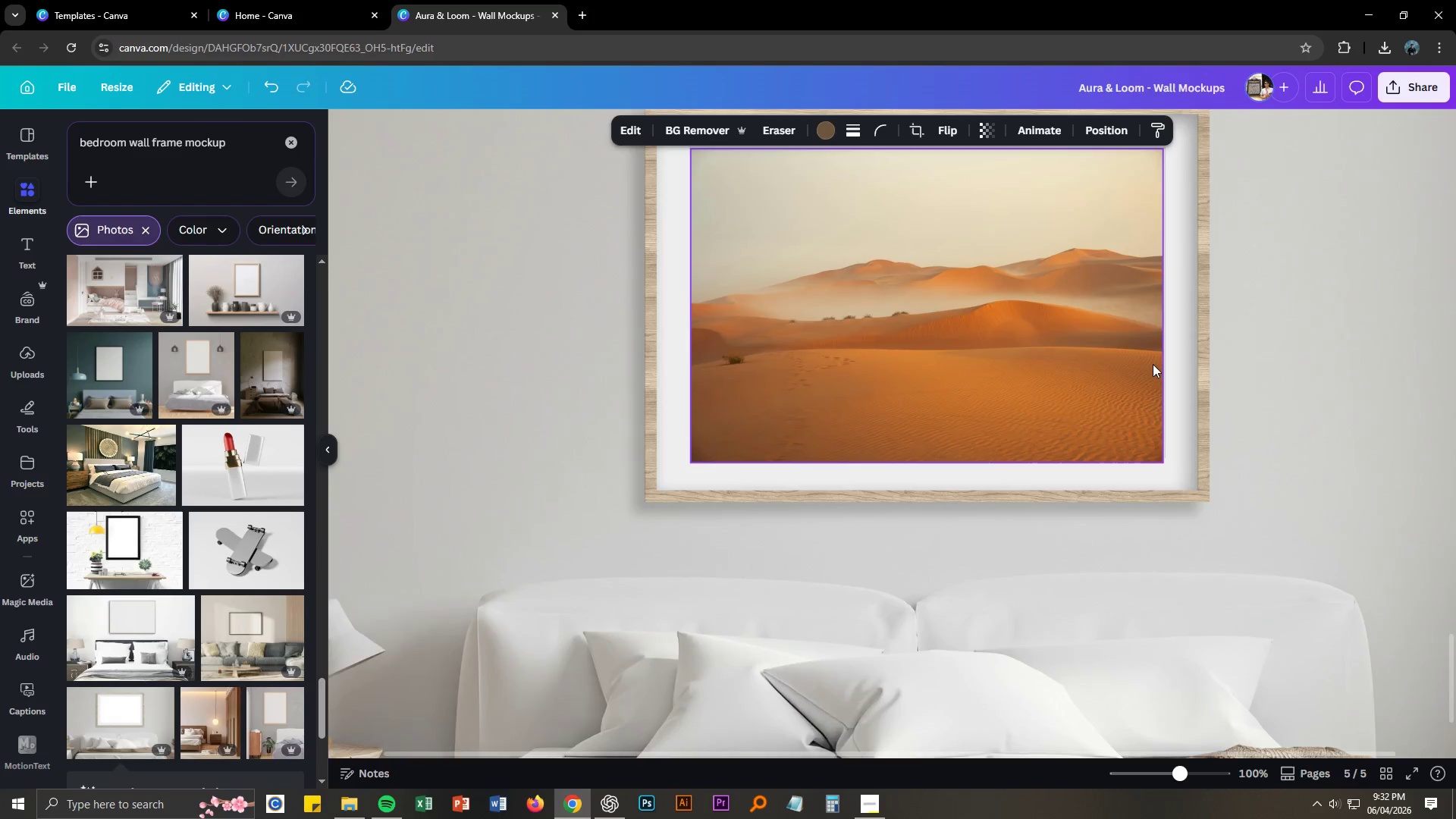 
key(Control+NumpadAdd)
 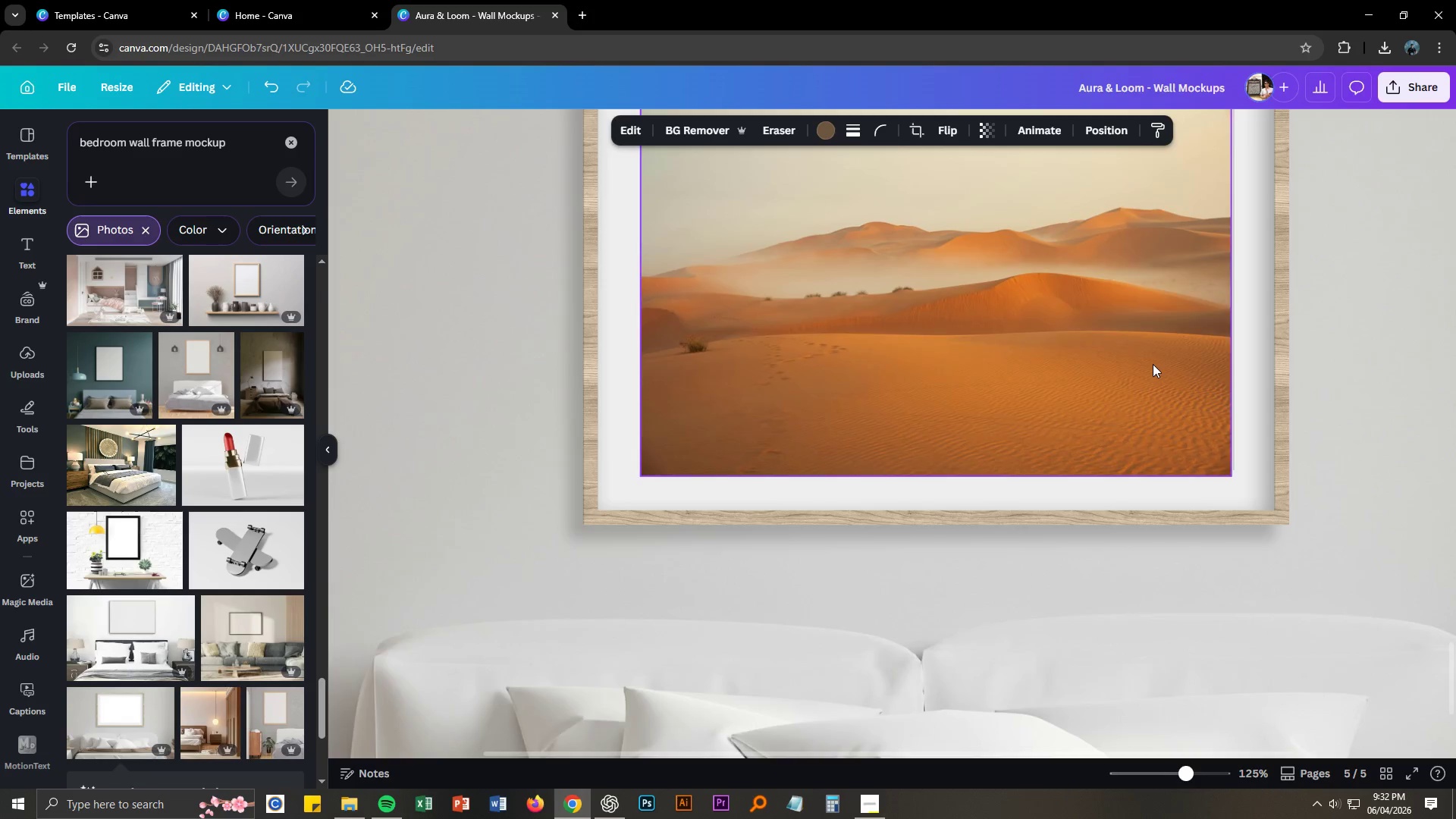 
key(Control+NumpadAdd)
 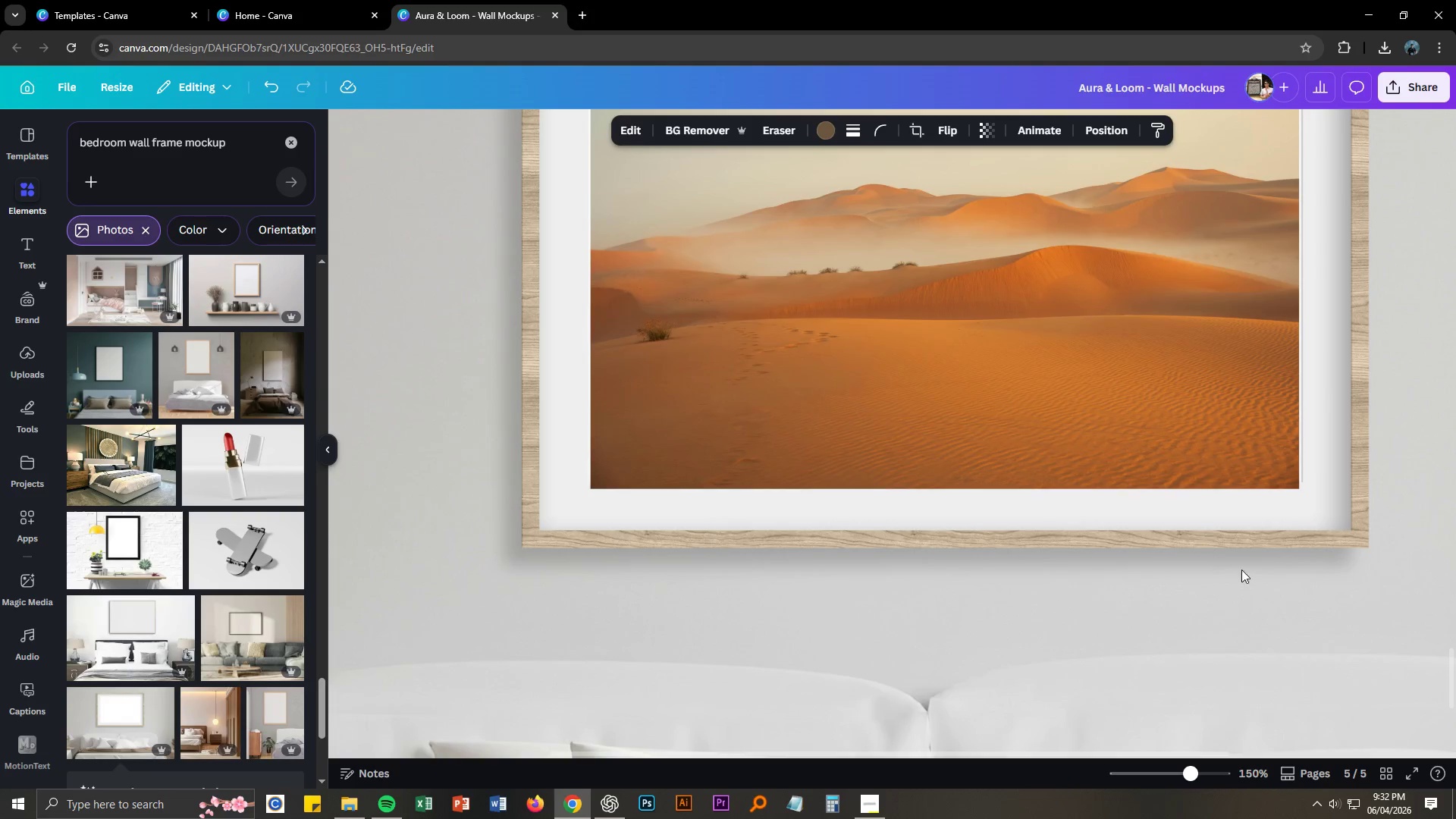 
scroll: coordinate [1182, 632], scroll_direction: up, amount: 3.0
 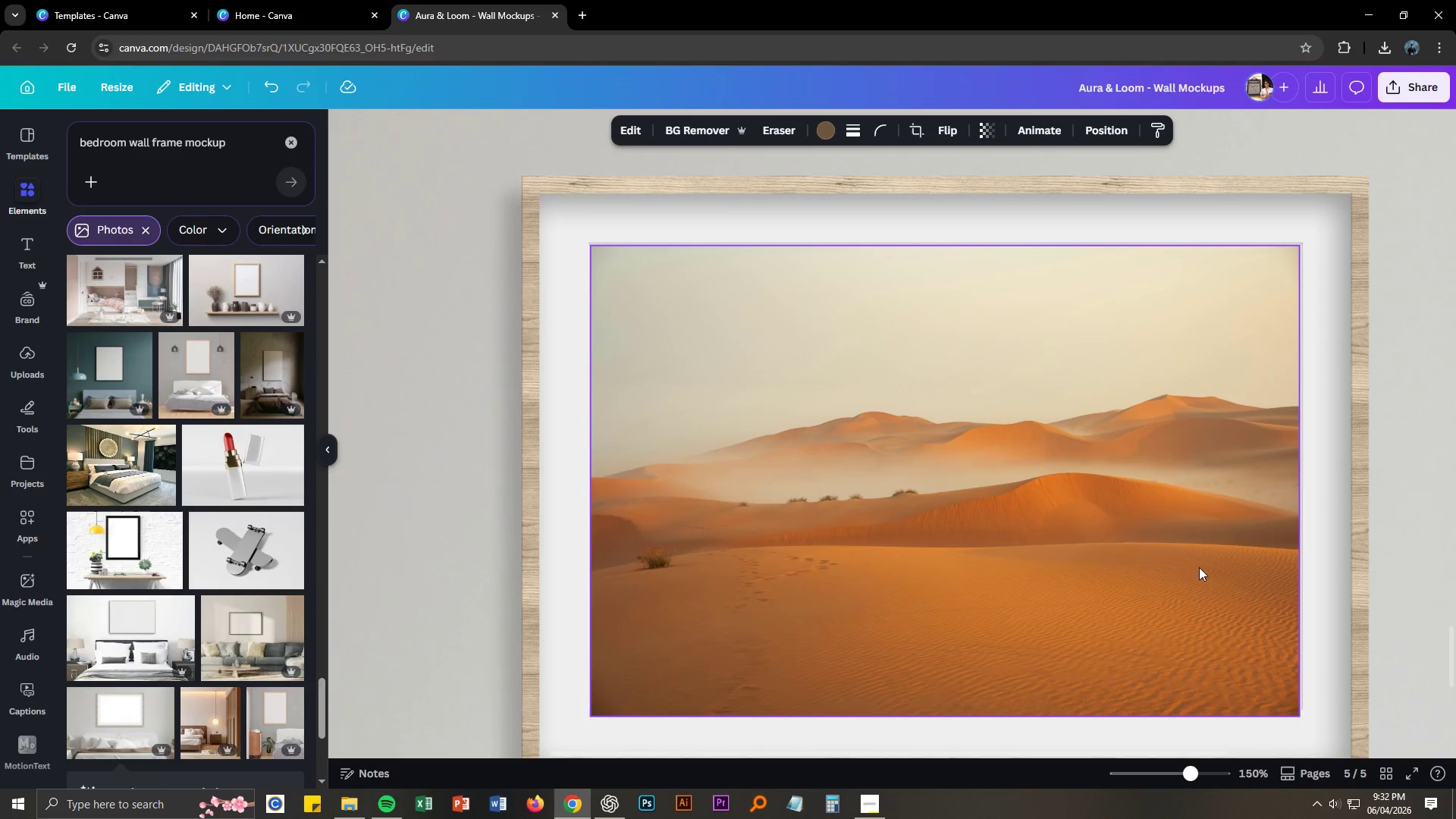 
left_click([1193, 551])
 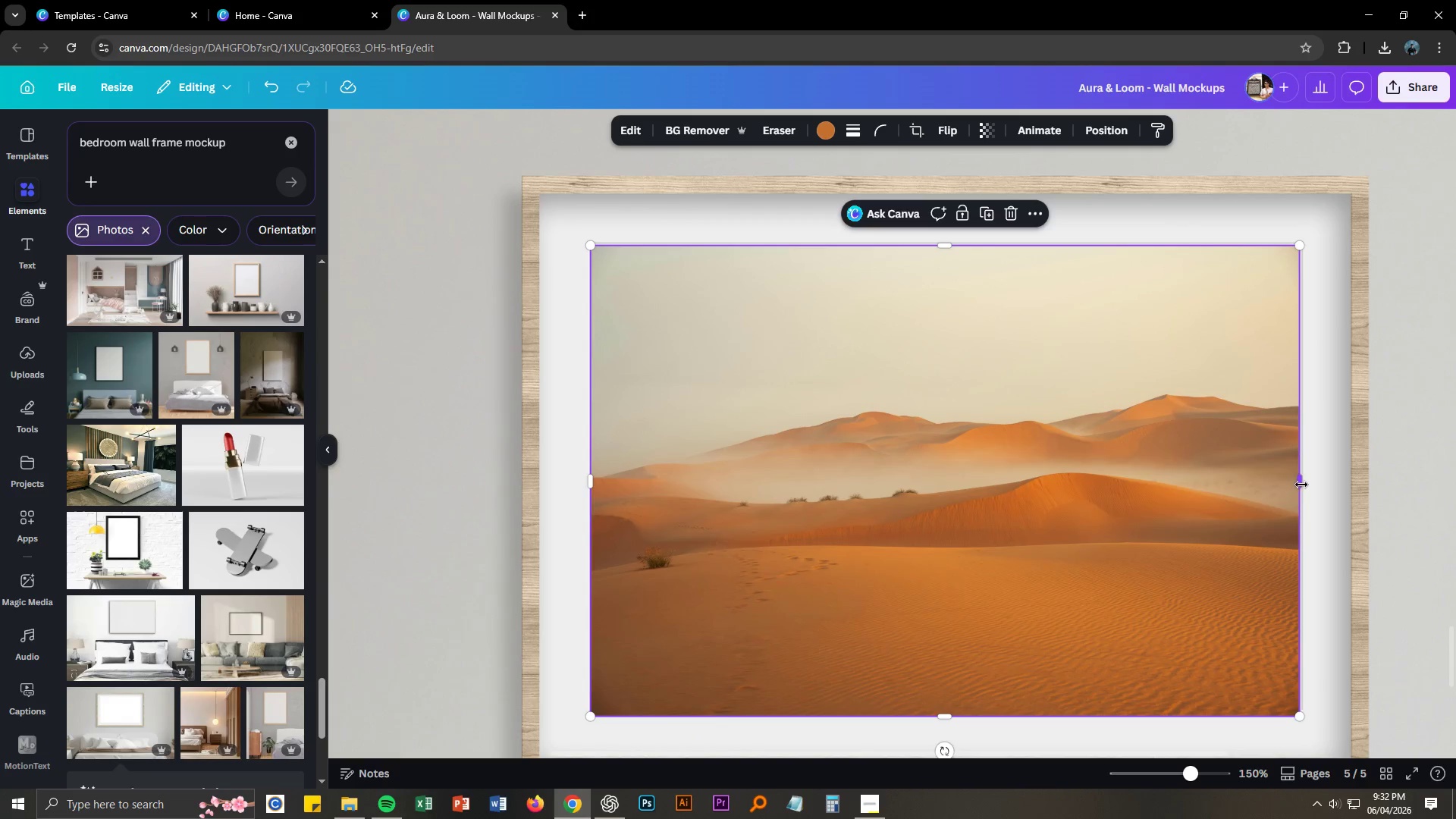 
left_click_drag(start_coordinate=[1301, 484], to_coordinate=[1305, 484])
 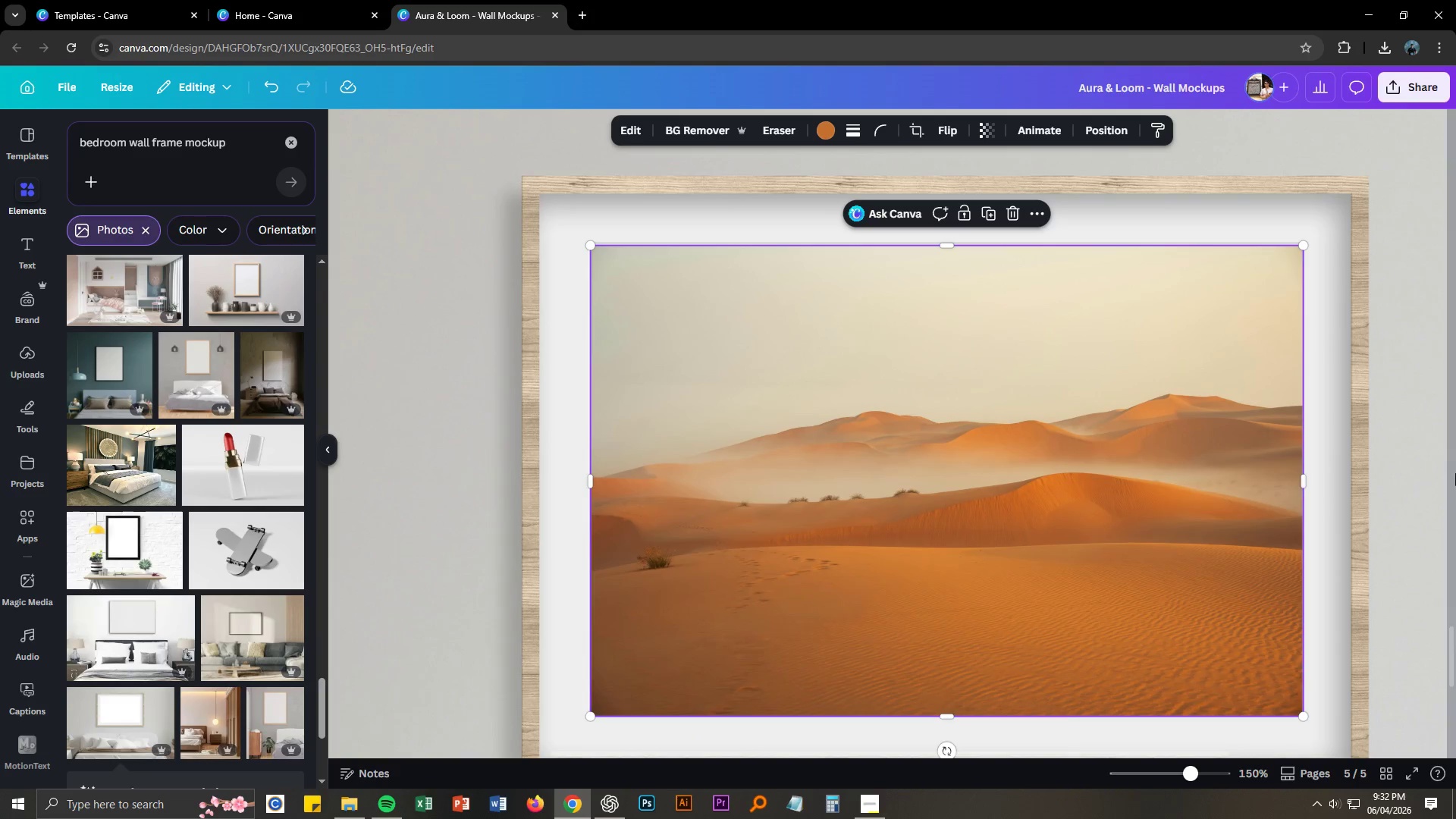 
left_click([1455, 472])
 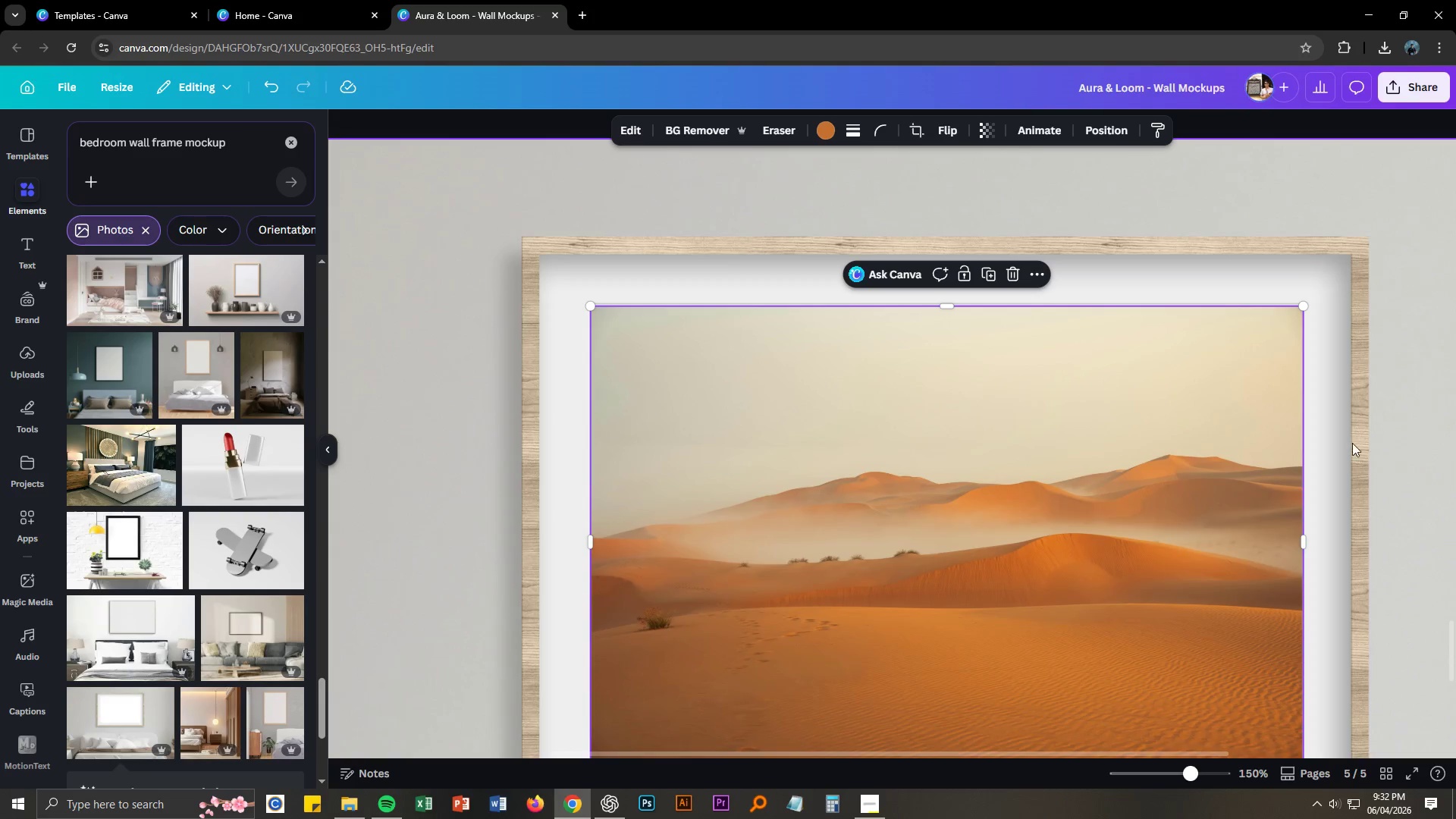 
left_click([1131, 369])
 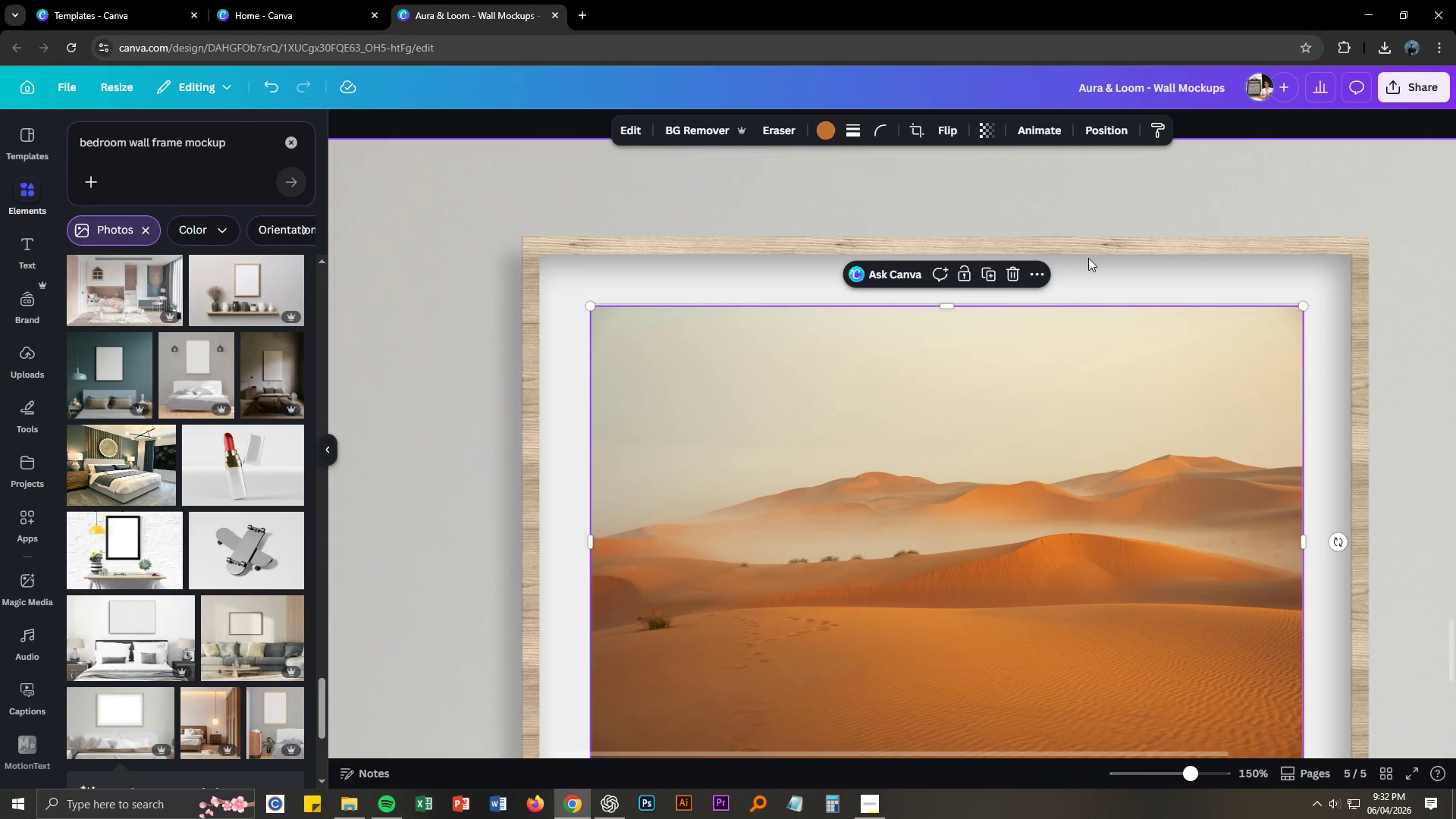 
left_click([1178, 271])
 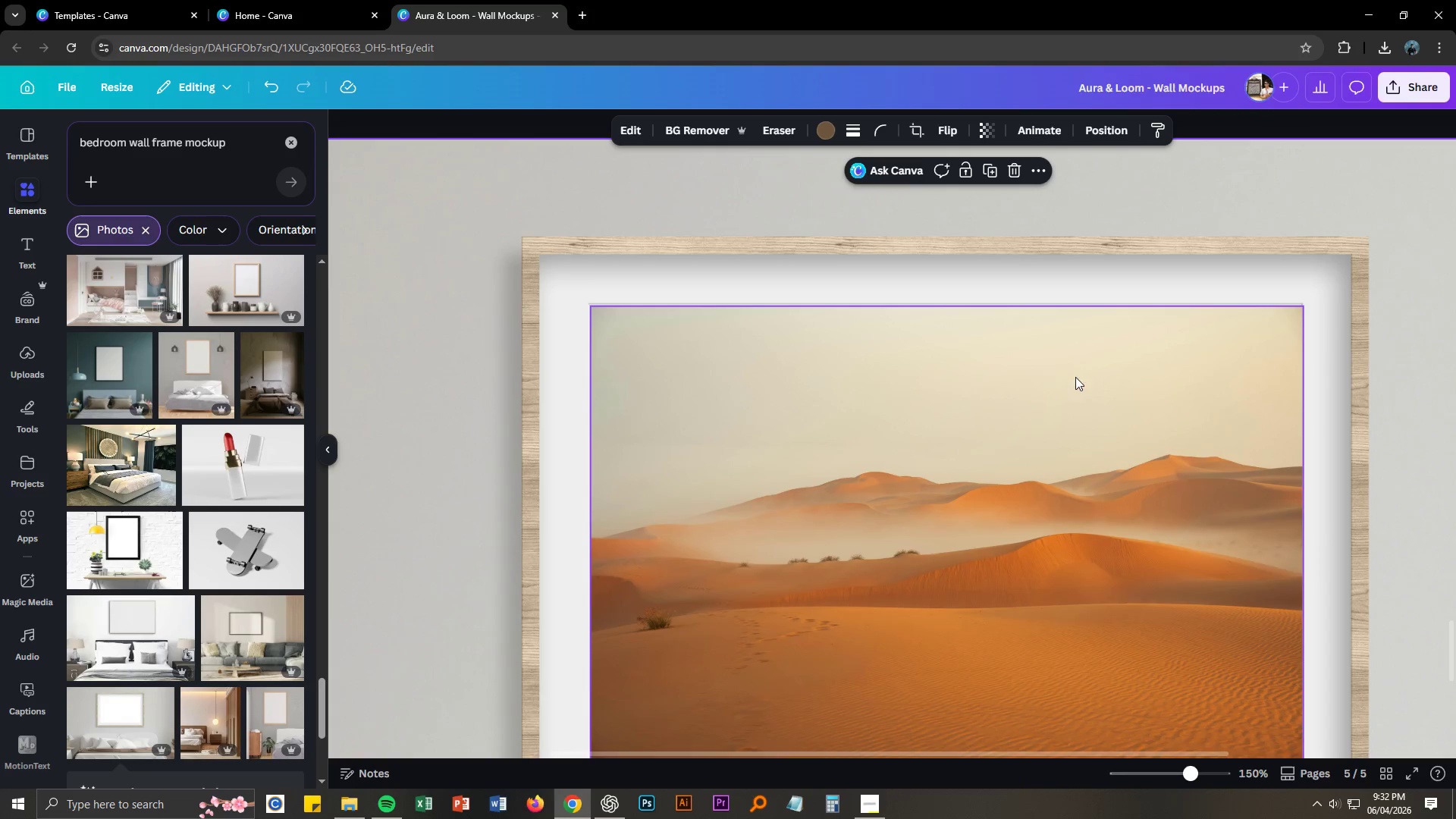 
left_click([1454, 305])
 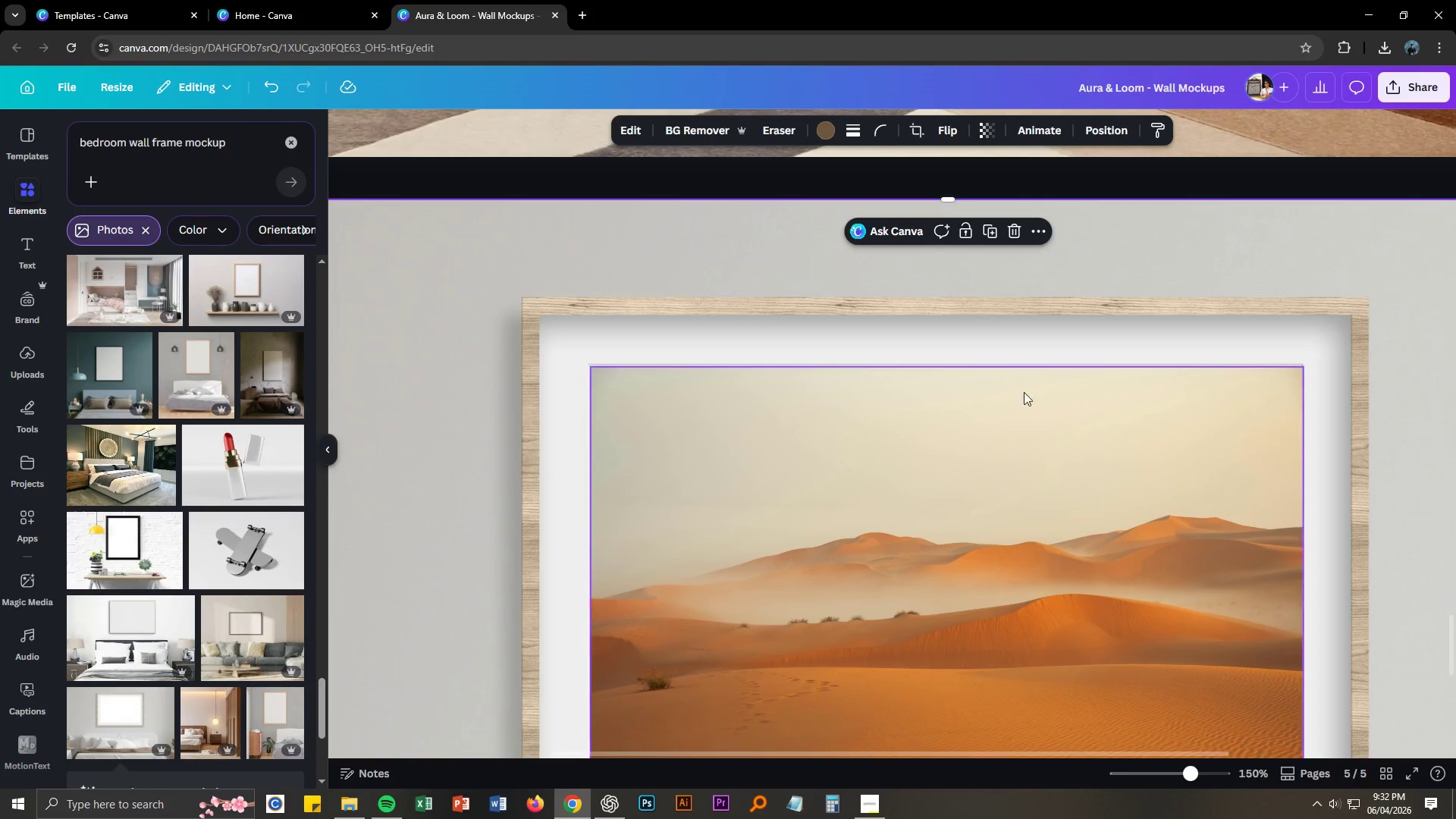 
left_click([1006, 425])
 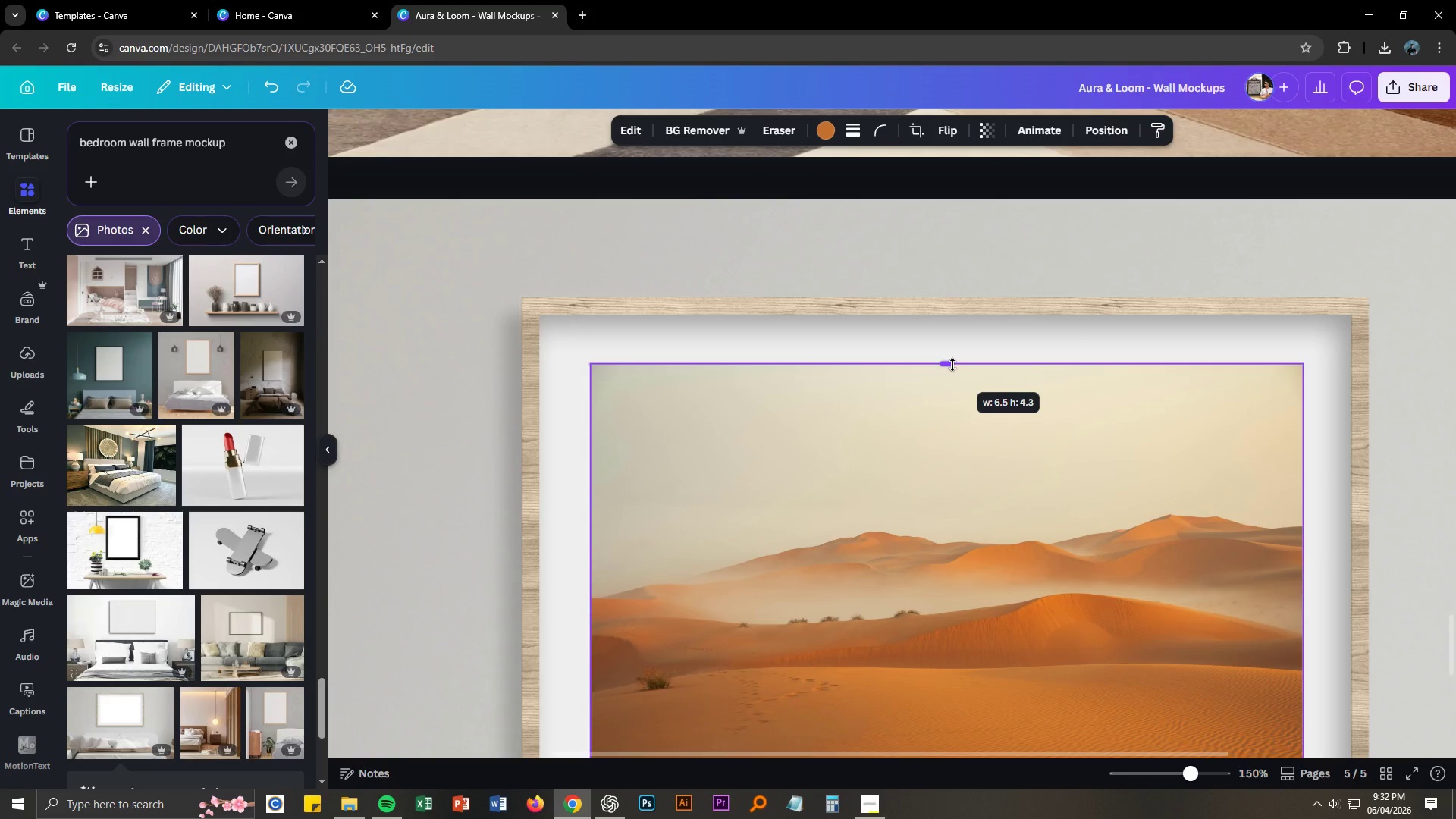 
left_click([1432, 316])
 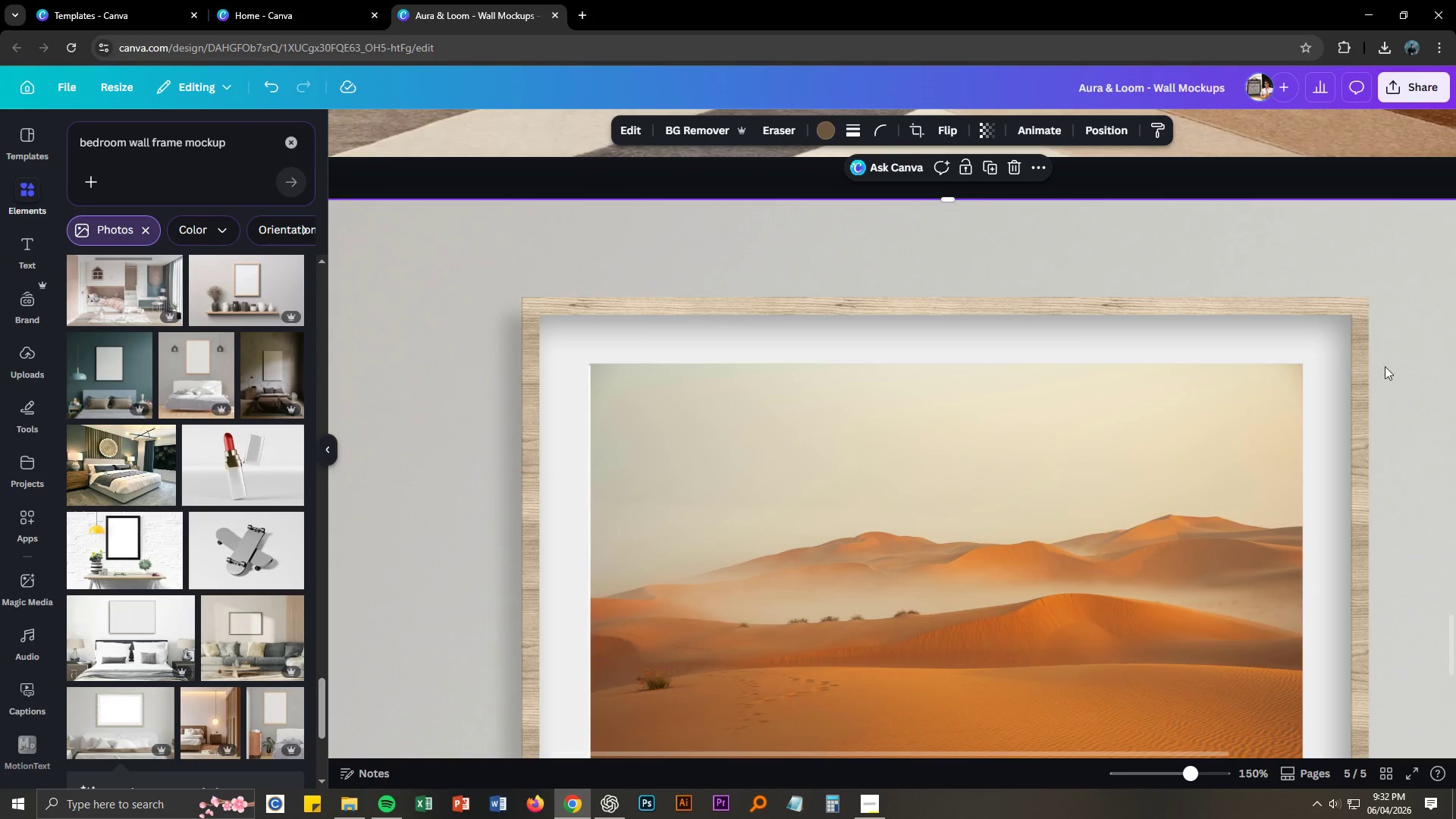 
scroll: coordinate [1380, 416], scroll_direction: down, amount: 2.0
 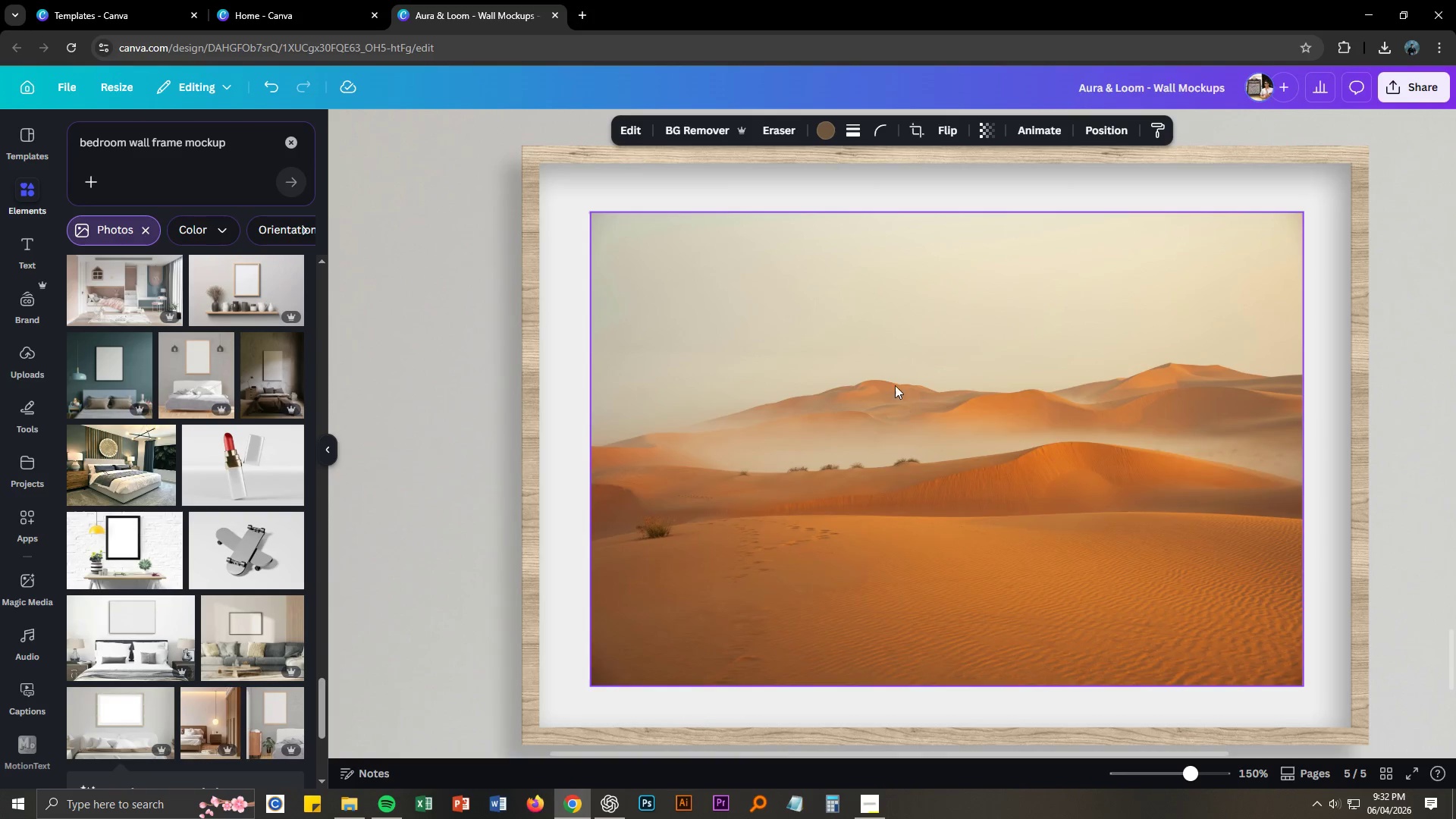 
left_click([635, 441])
 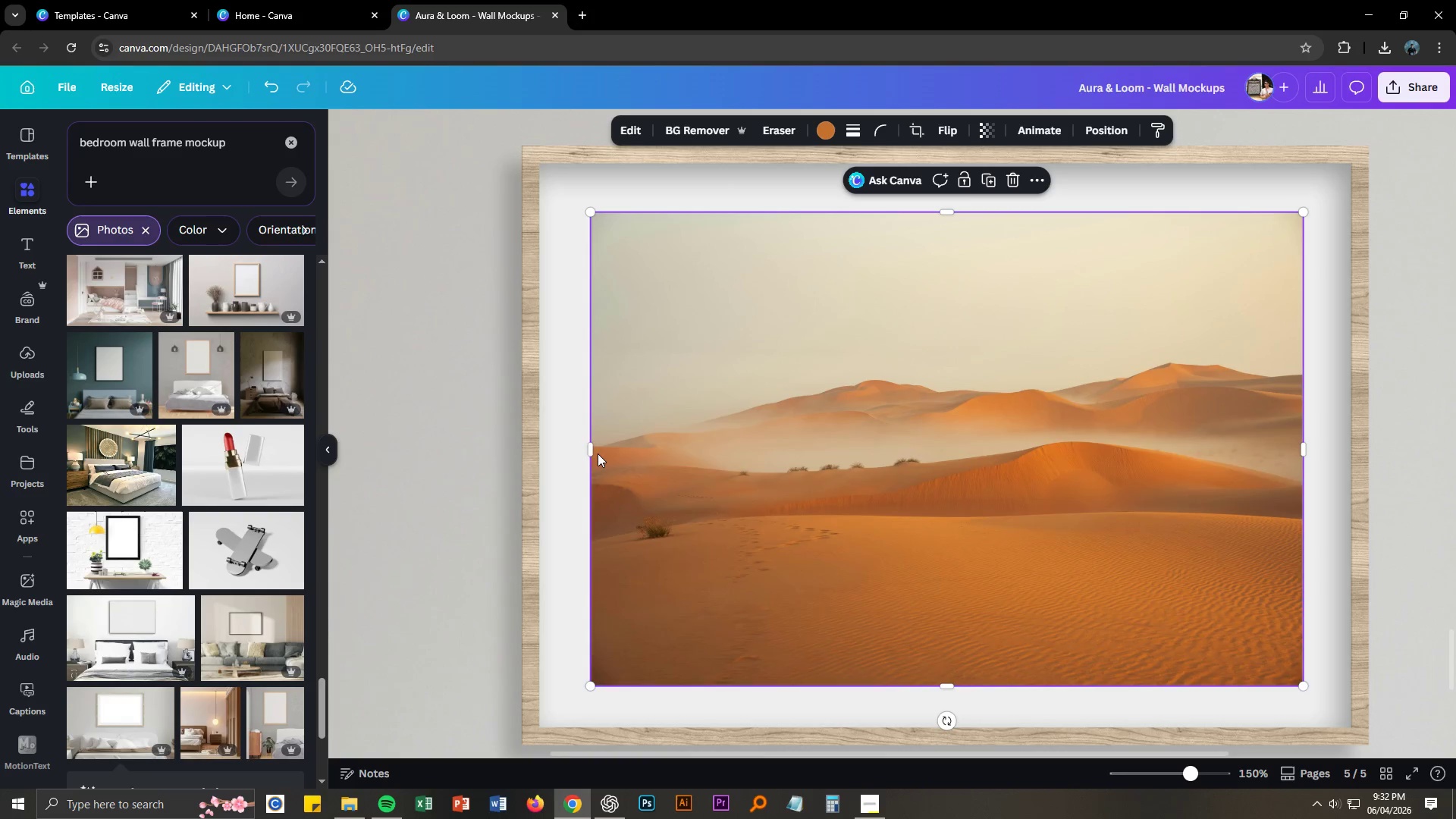 
mouse_move([607, 455])
 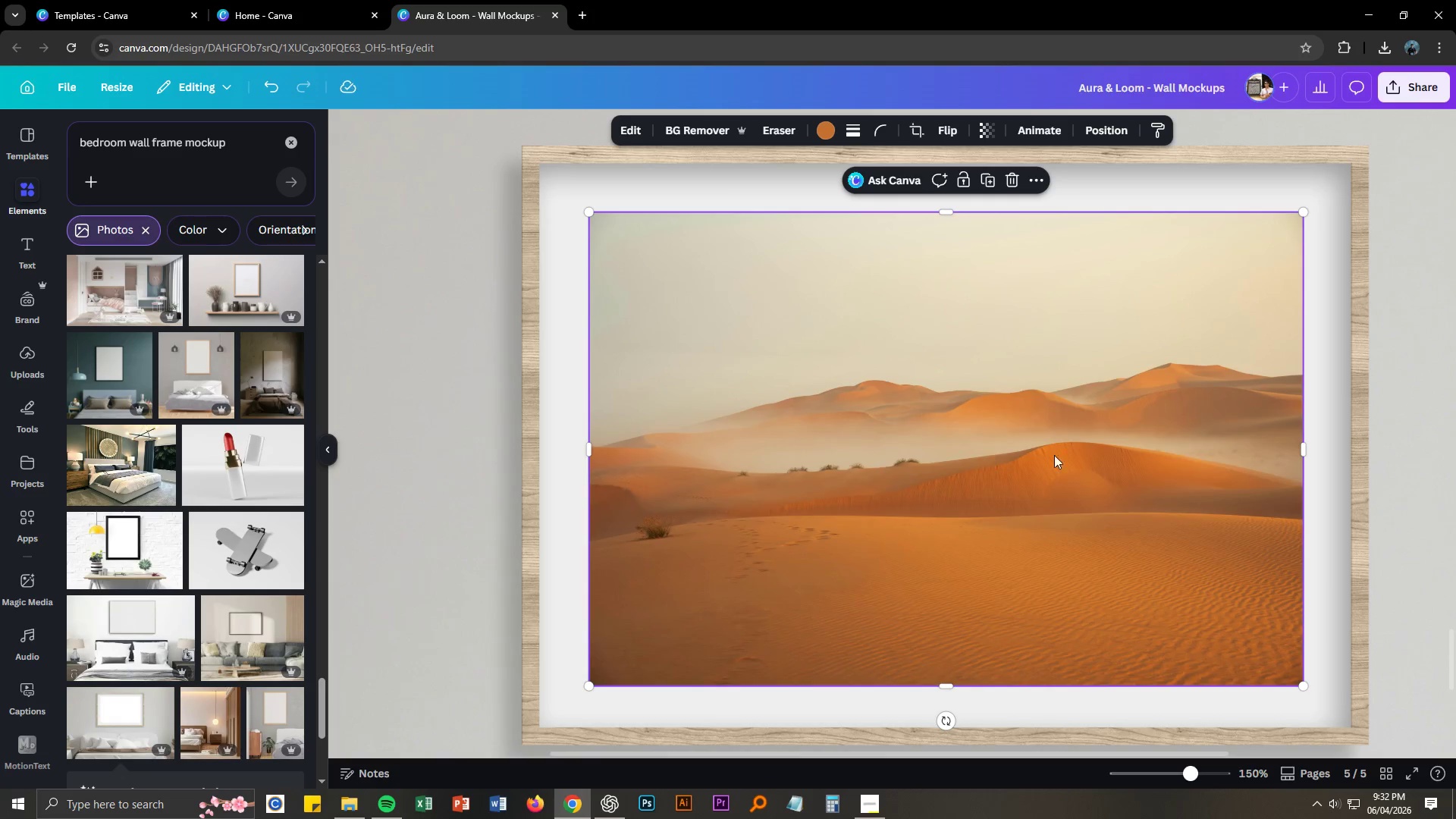 
left_click([1073, 457])